 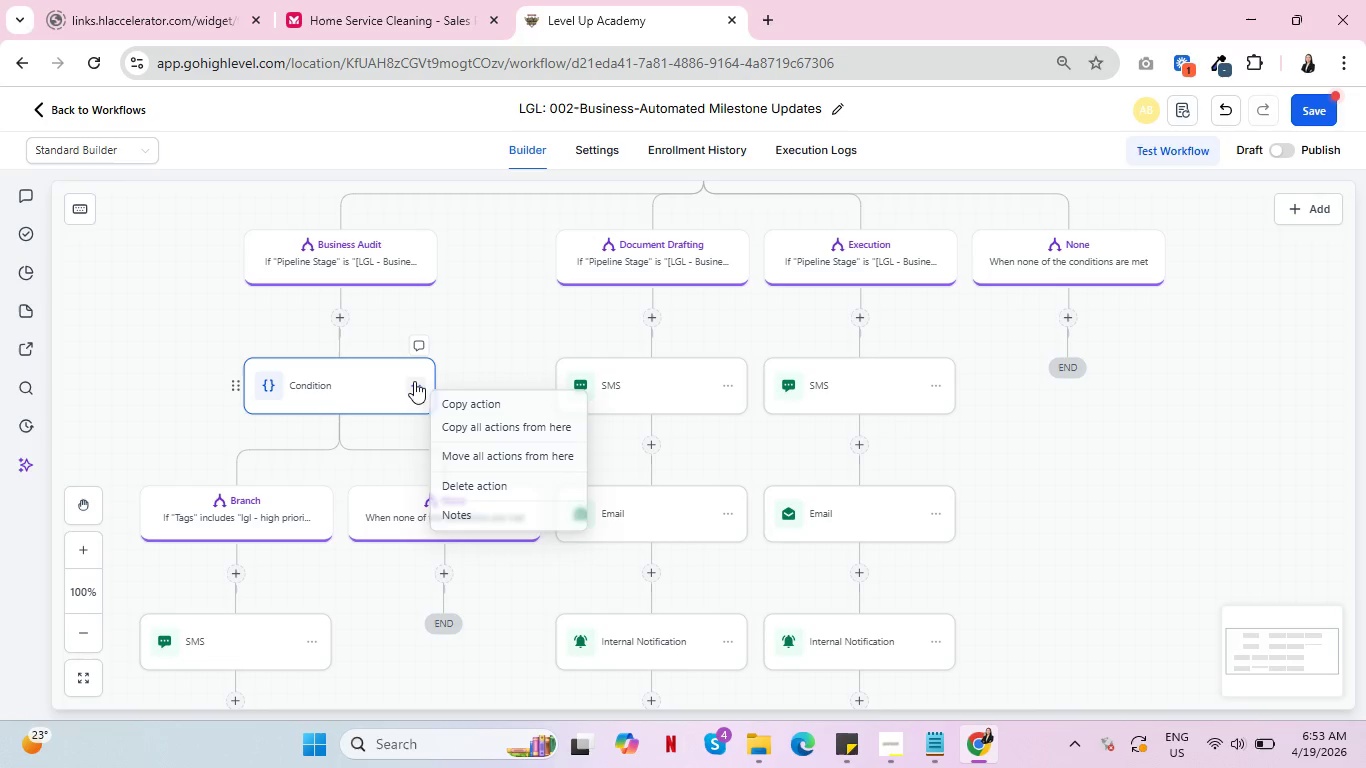 
left_click([1226, 111])
 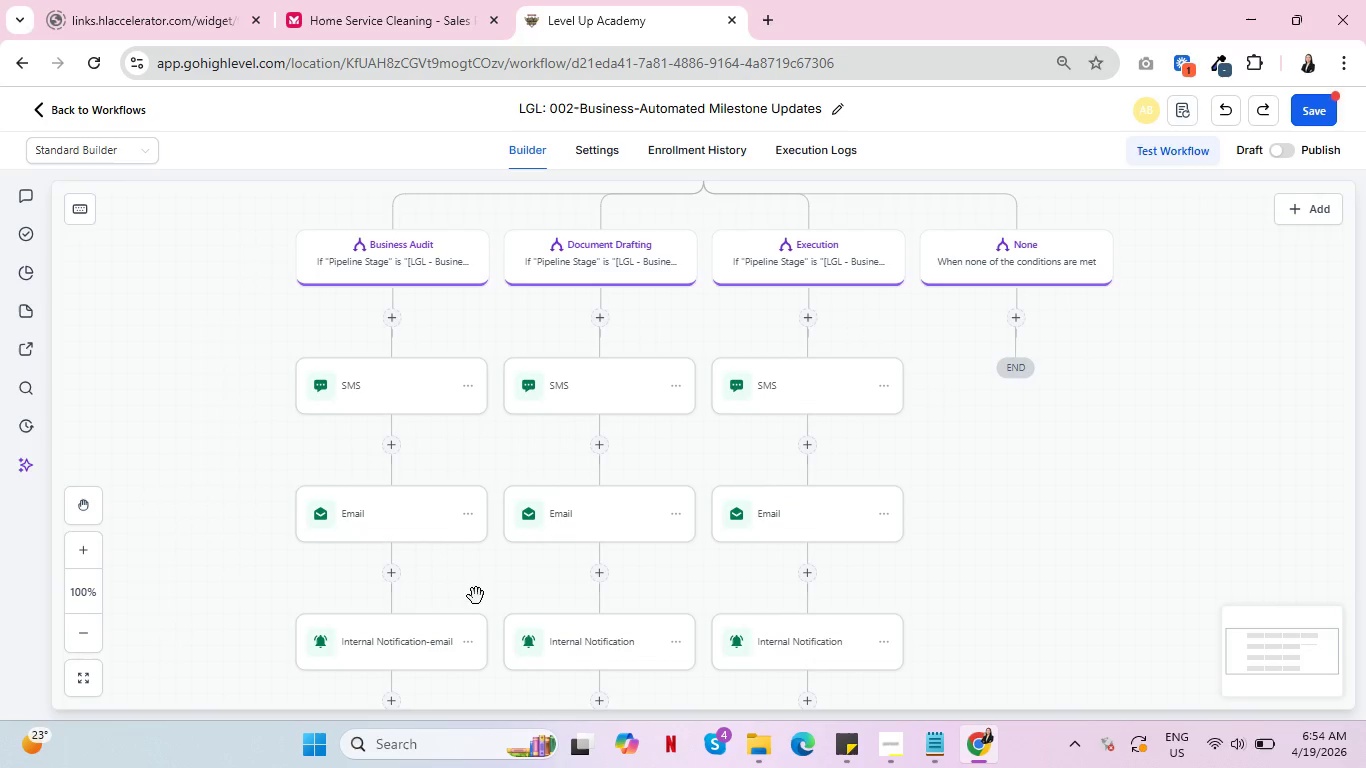 
scroll: coordinate [897, 509], scroll_direction: up, amount: 5.0
 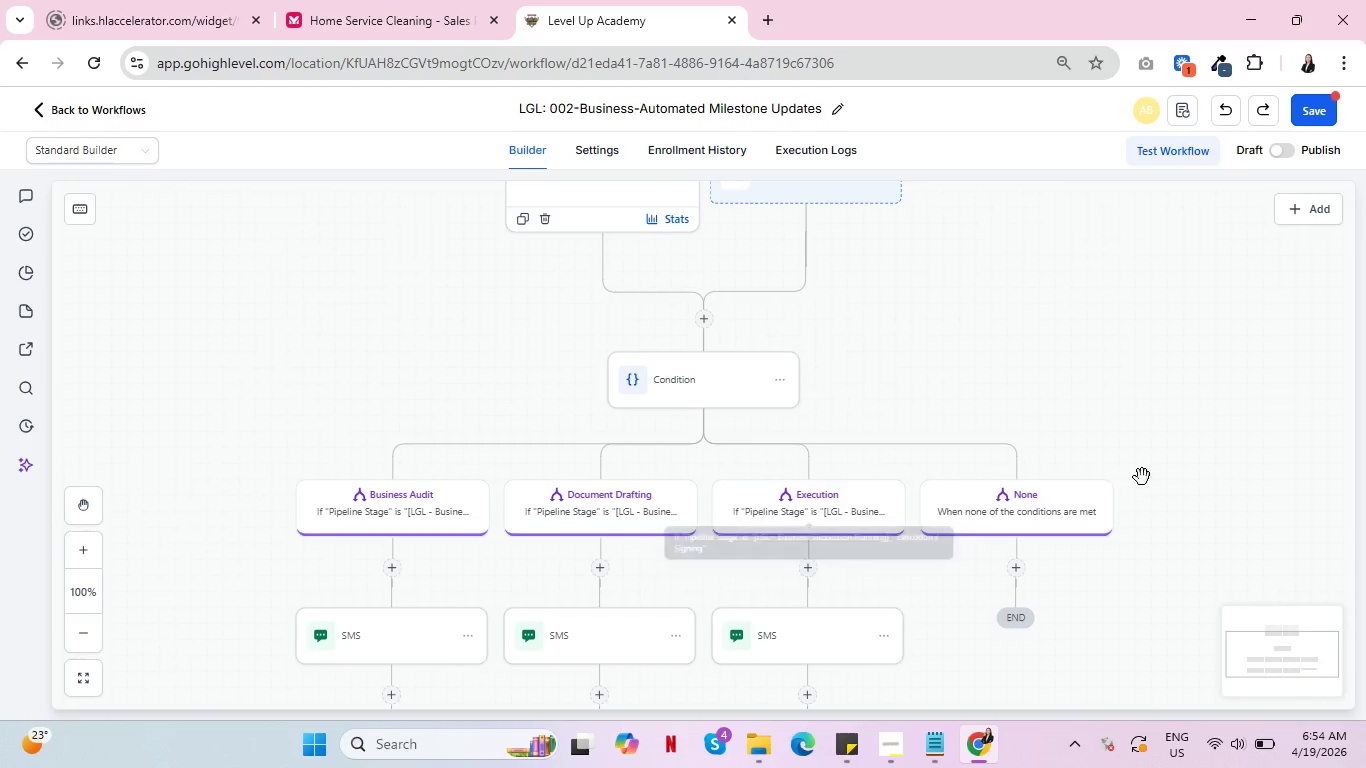 
scroll: coordinate [405, 611], scroll_direction: down, amount: 8.0
 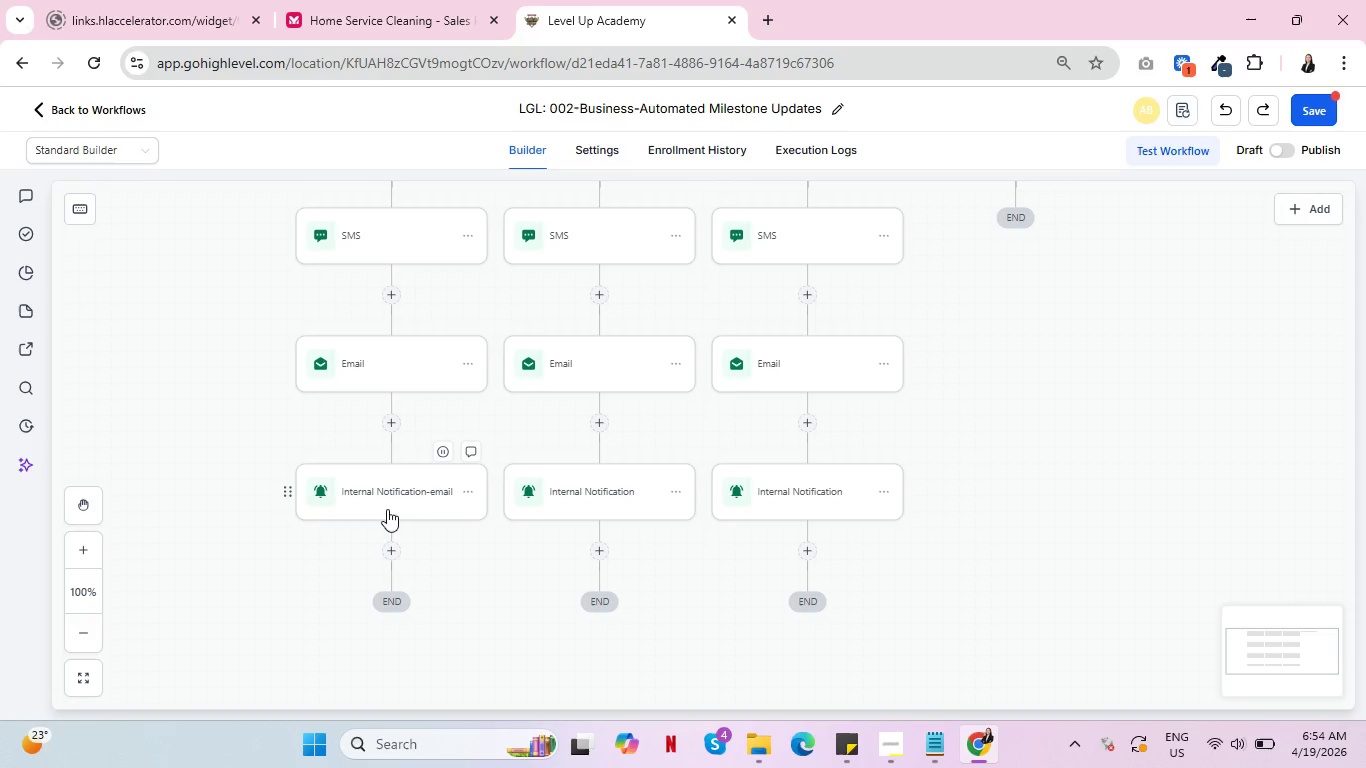 
left_click([386, 493])
 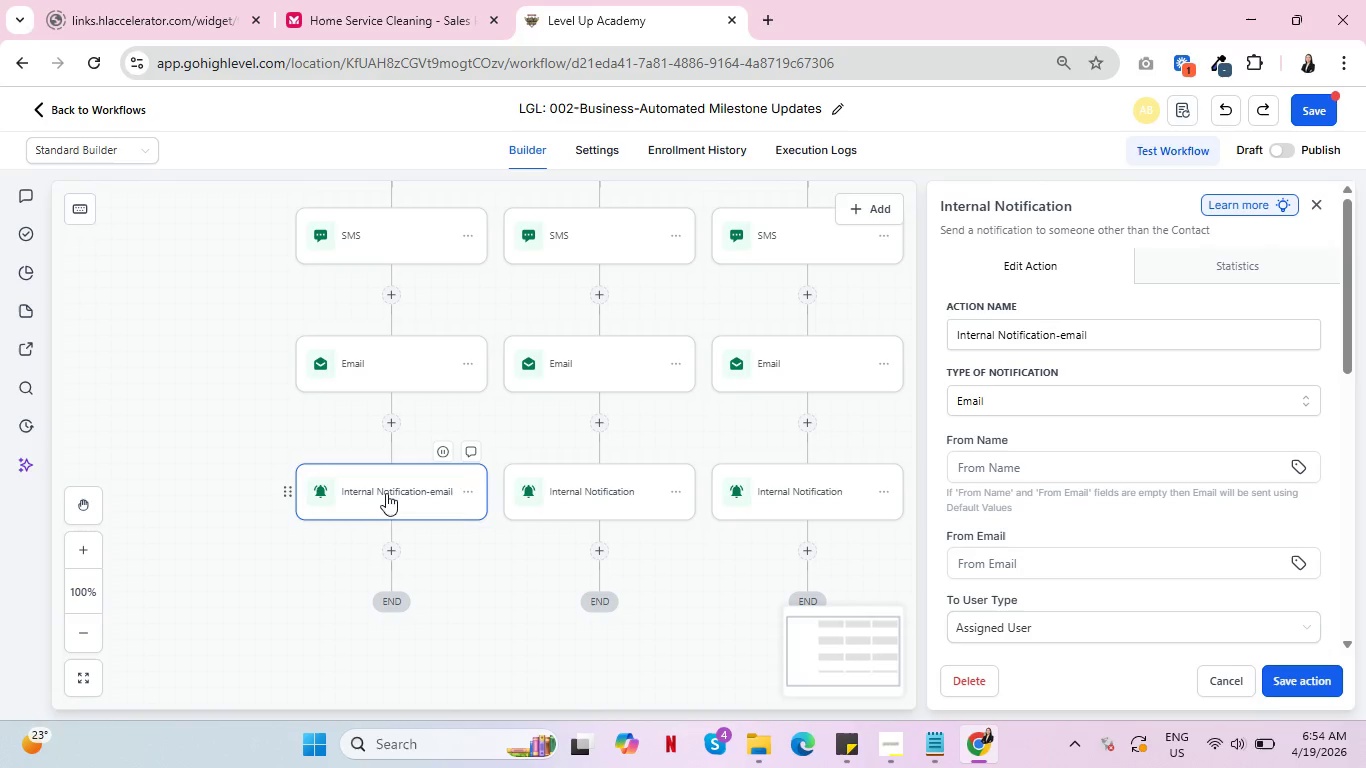 
scroll: coordinate [1130, 485], scroll_direction: down, amount: 5.0
 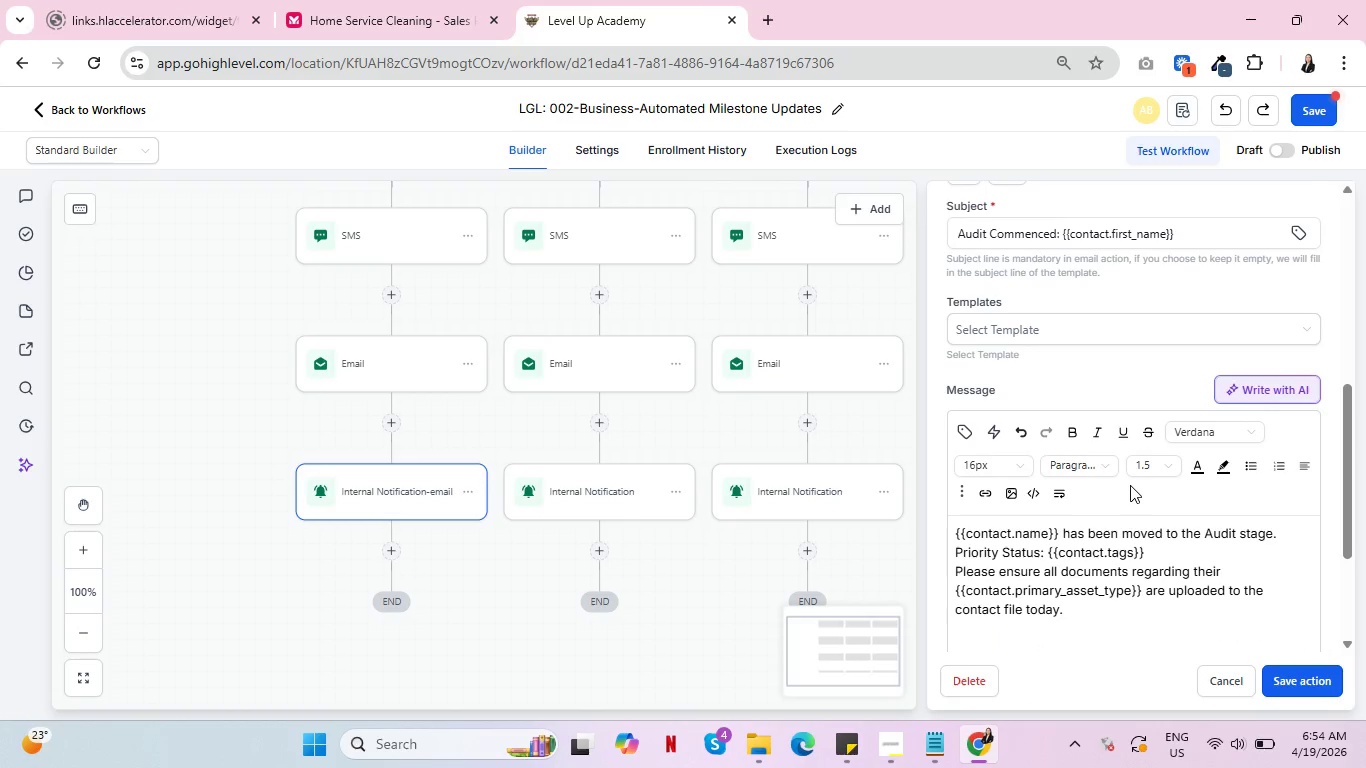 
scroll: coordinate [1131, 488], scroll_direction: up, amount: 3.0
 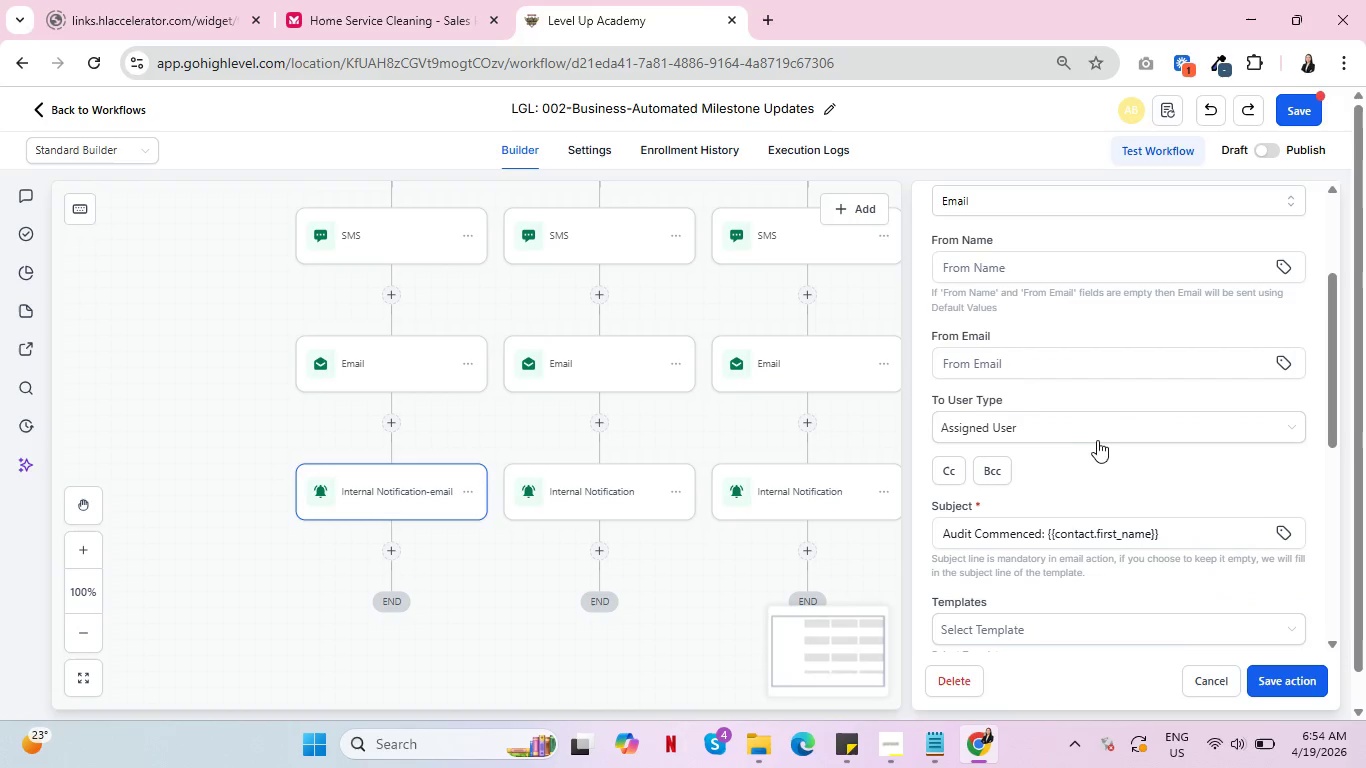 
left_click([1099, 437])
 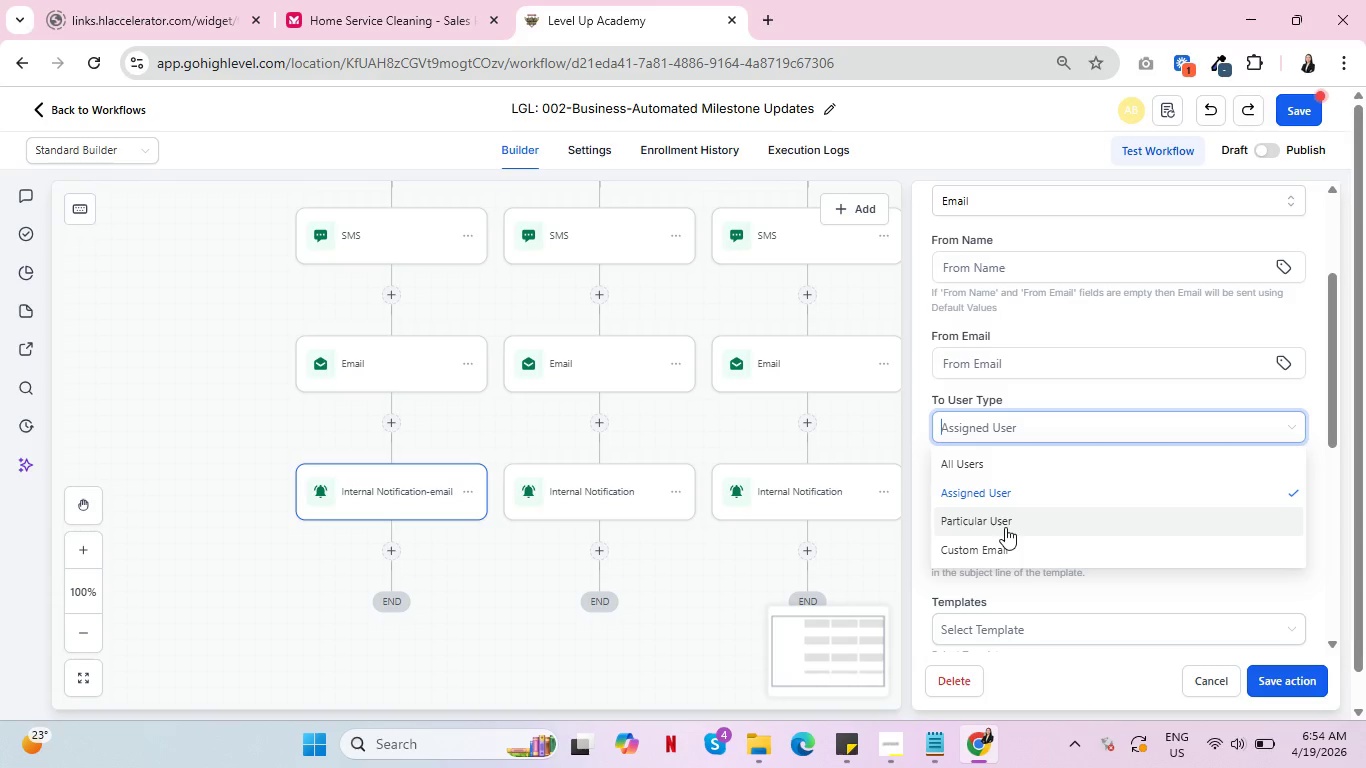 
left_click([1008, 527])
 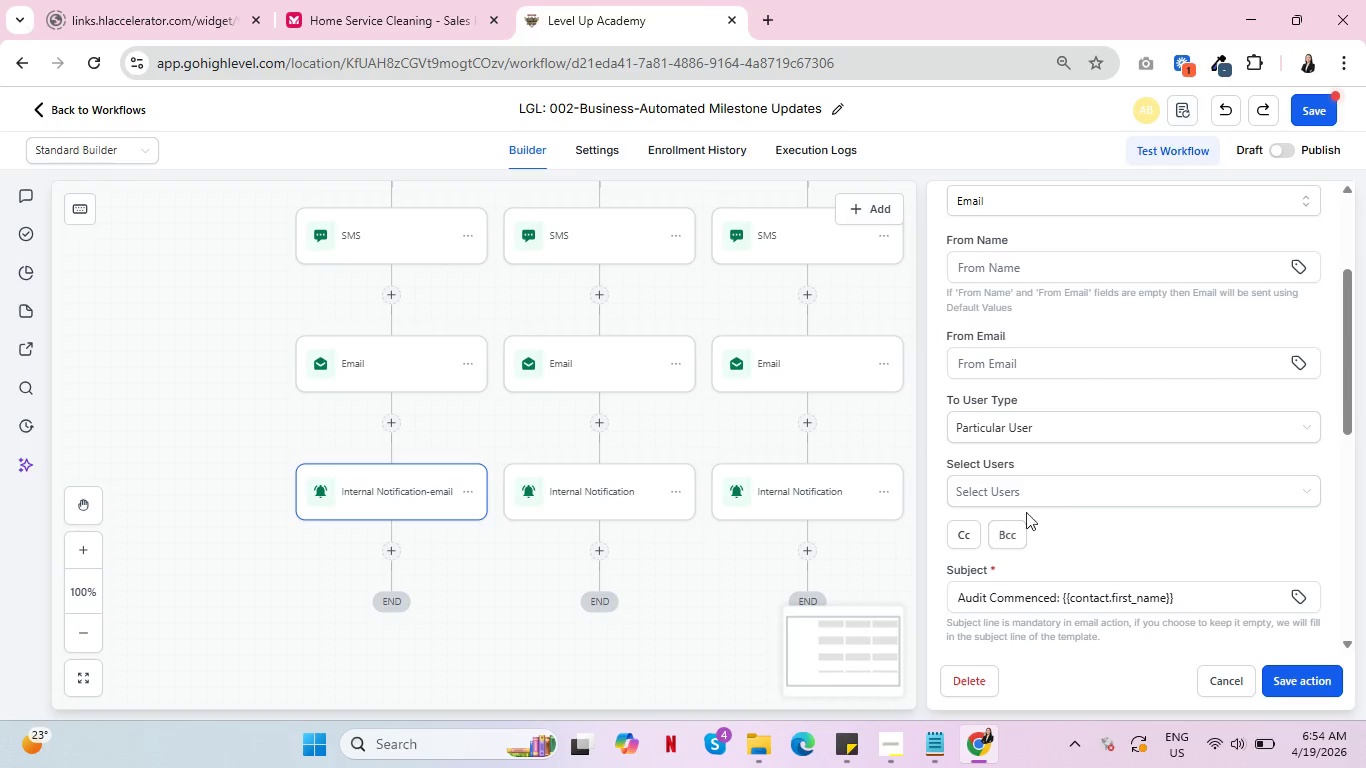 
left_click([1079, 484])
 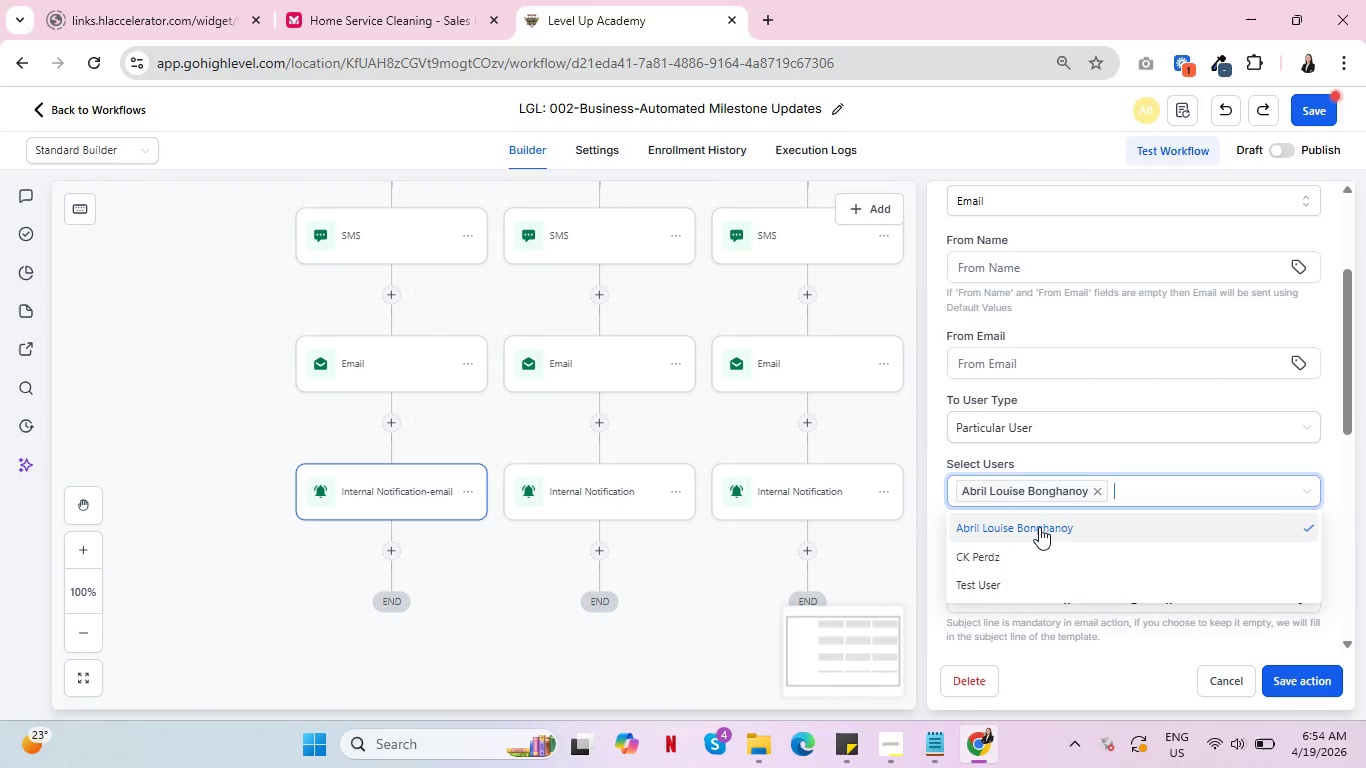 
left_click([1165, 458])
 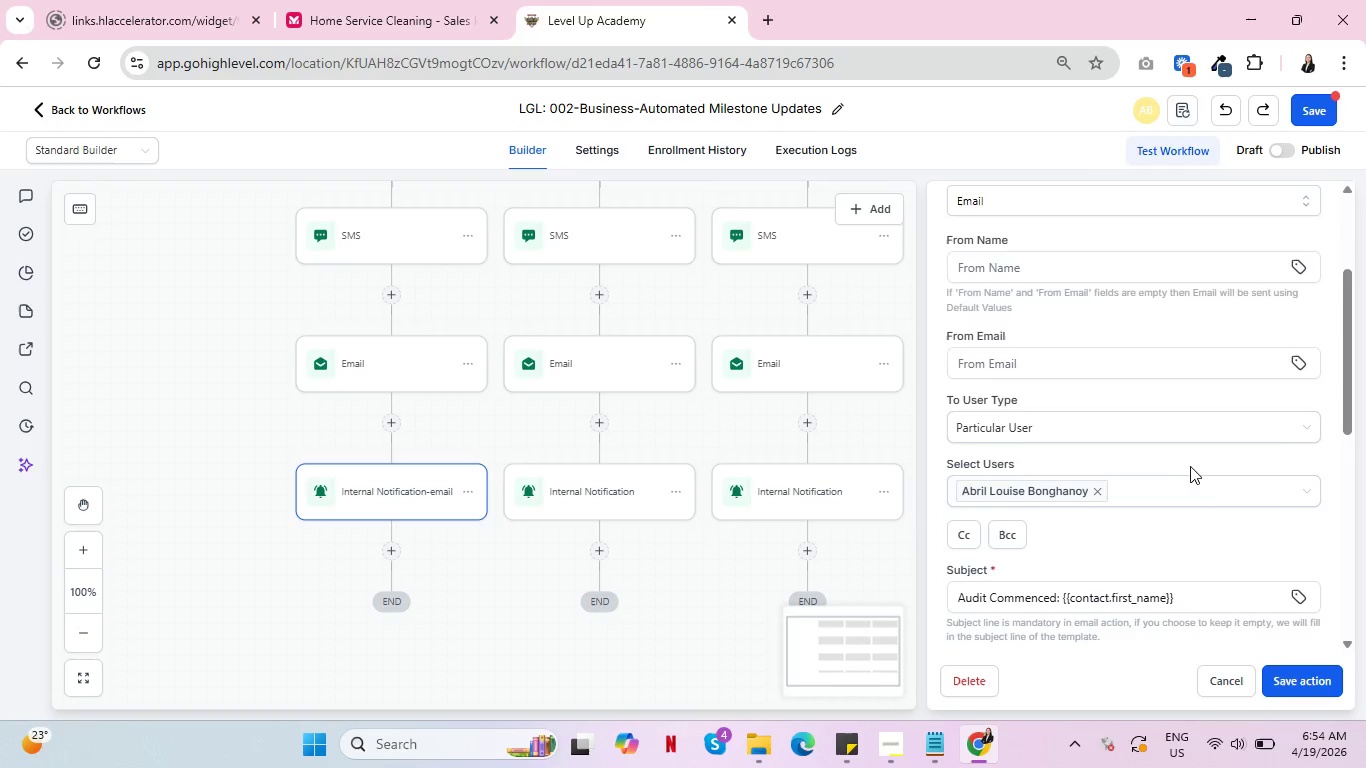 
scroll: coordinate [1211, 505], scroll_direction: down, amount: 7.0
 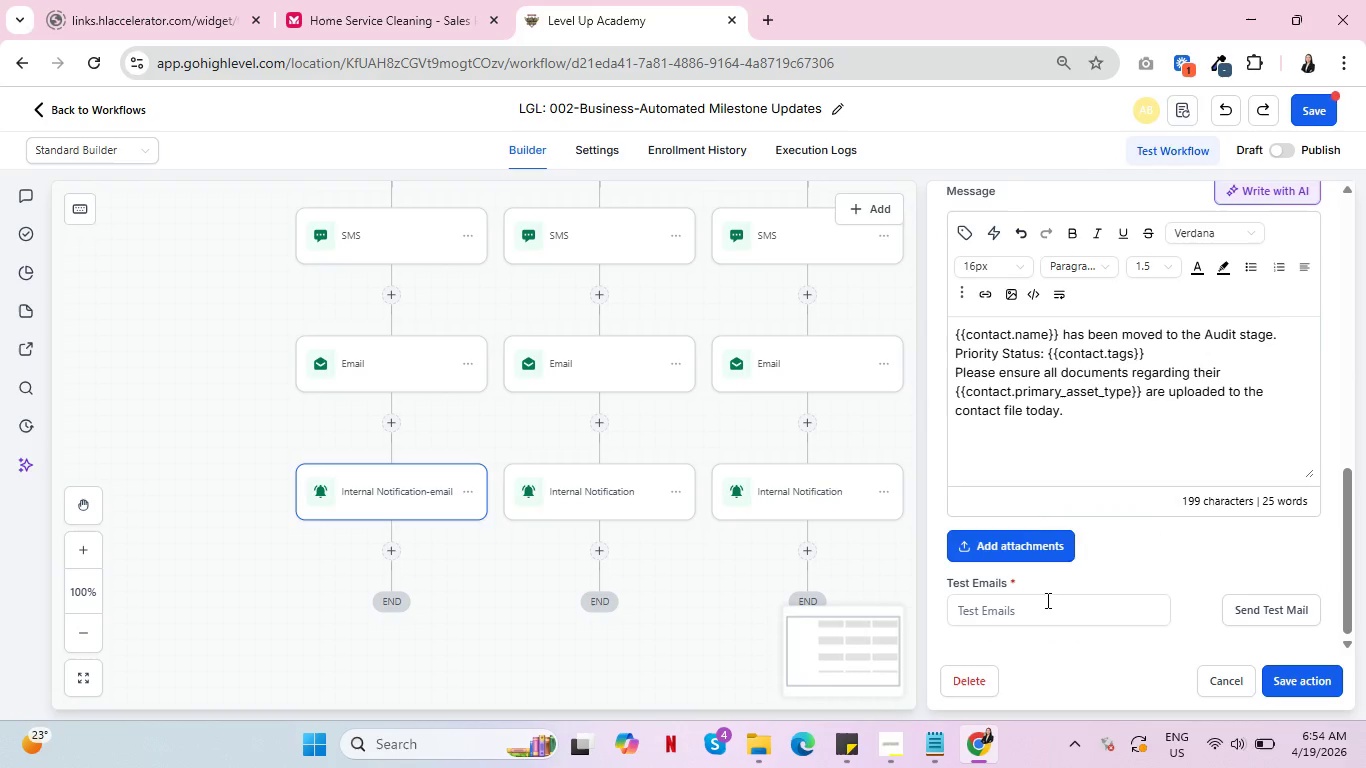 
left_click([1039, 611])
 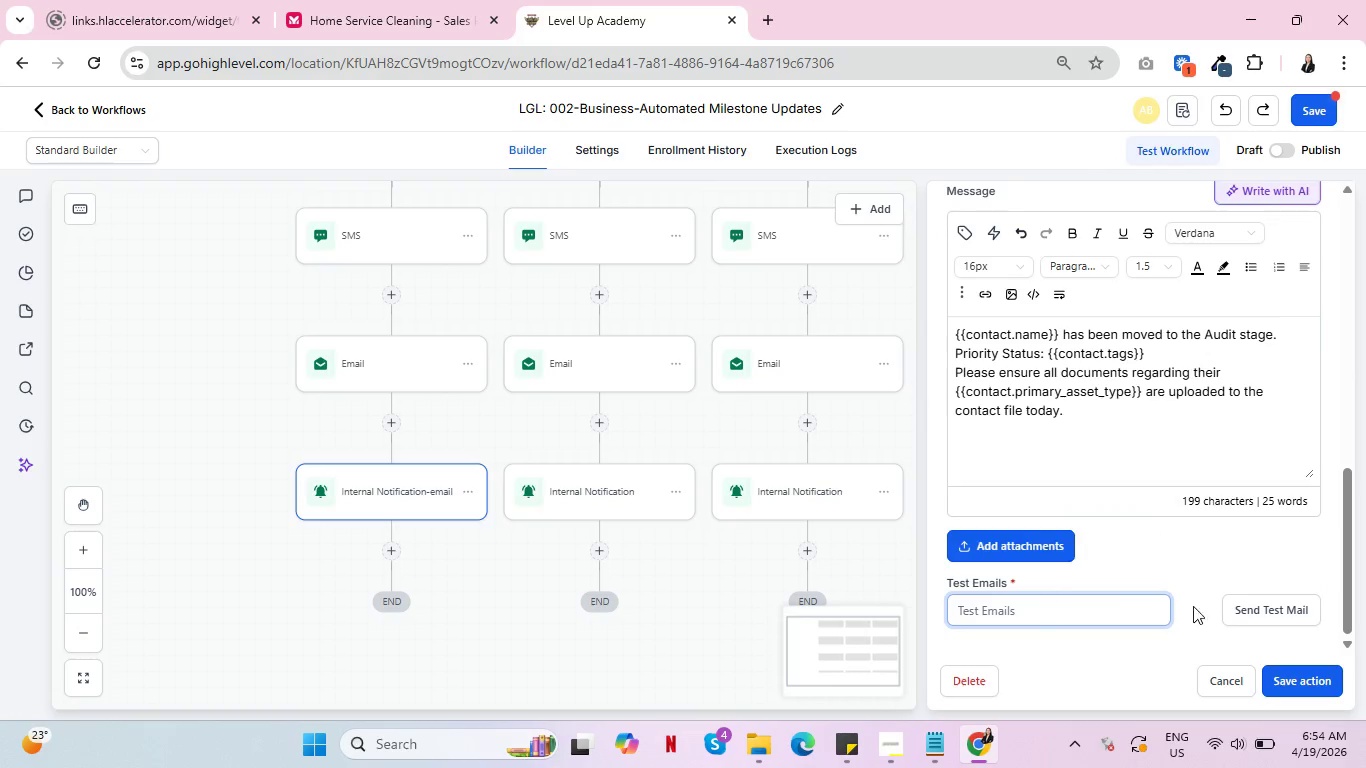 
left_click([1240, 609])
 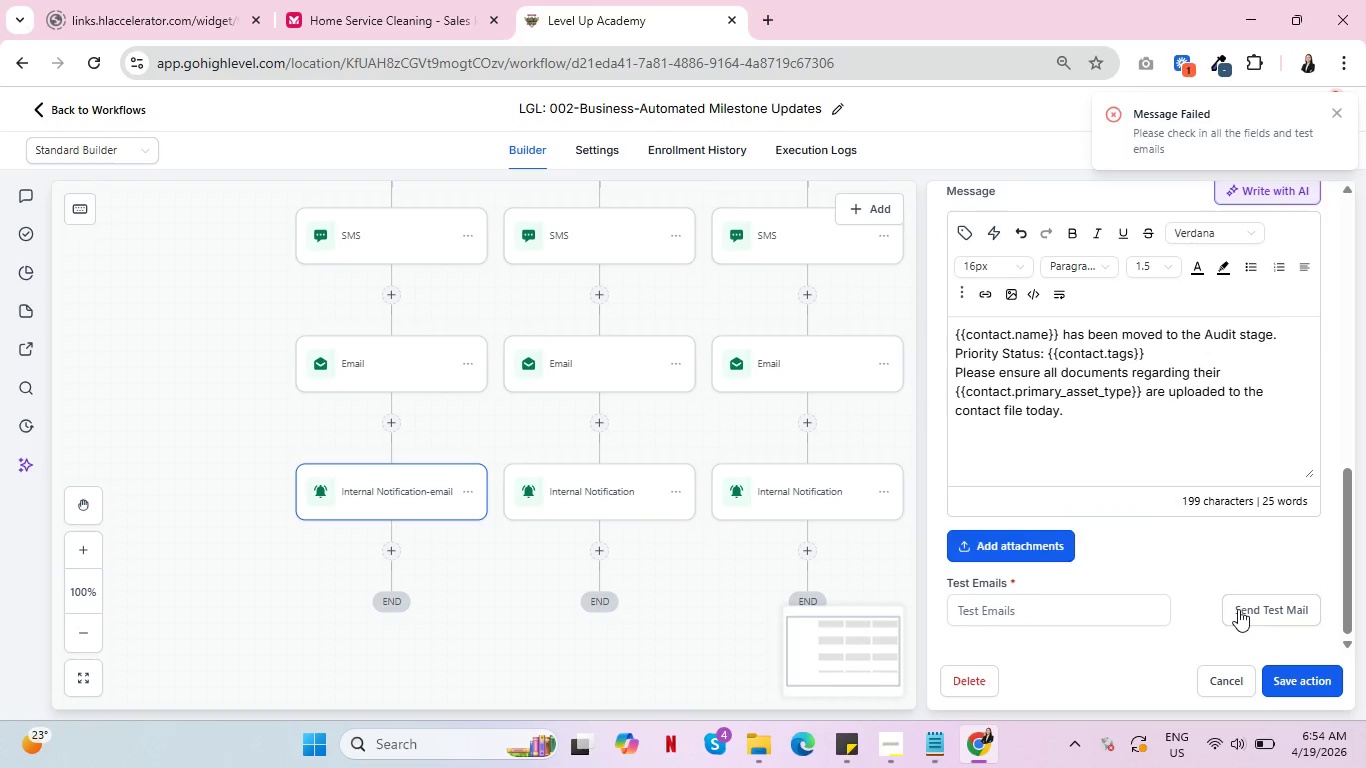 
scroll: coordinate [1077, 557], scroll_direction: down, amount: 4.0
 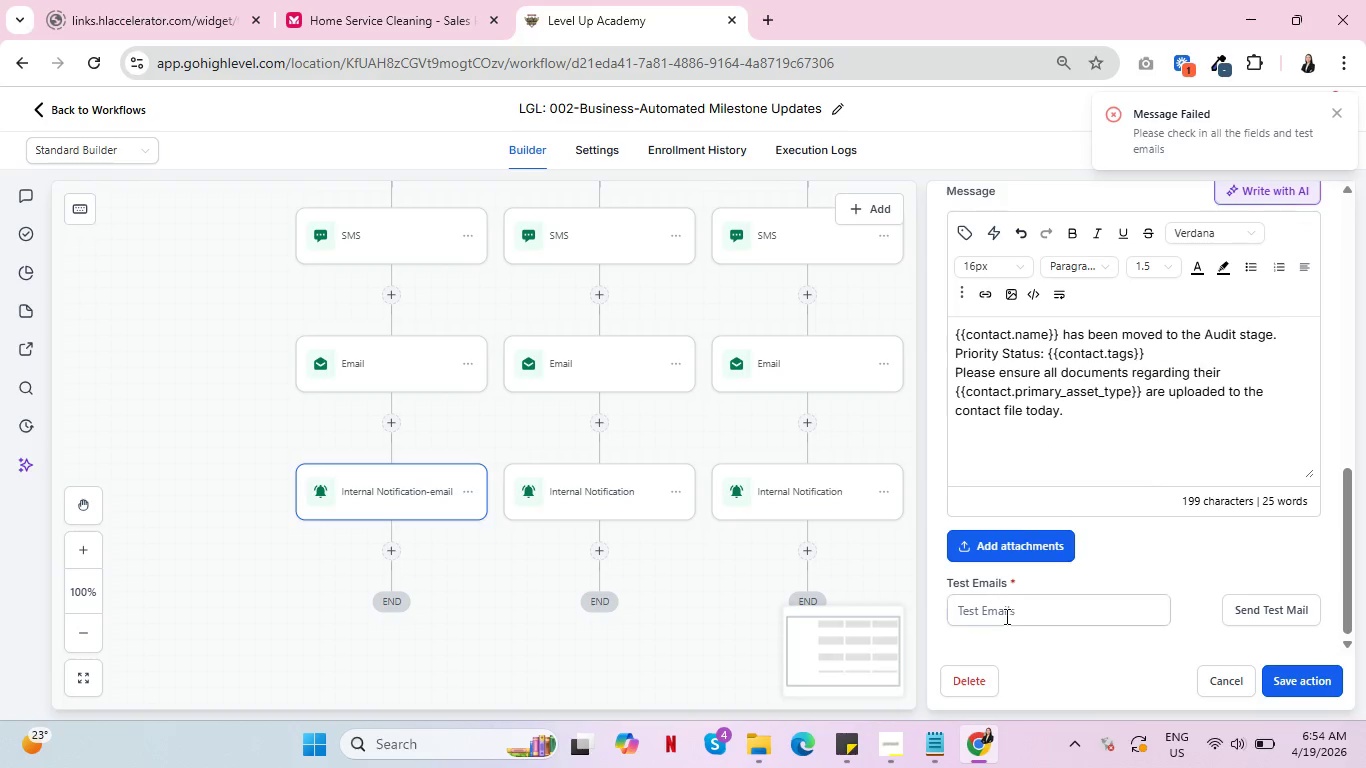 
left_click([1004, 622])
 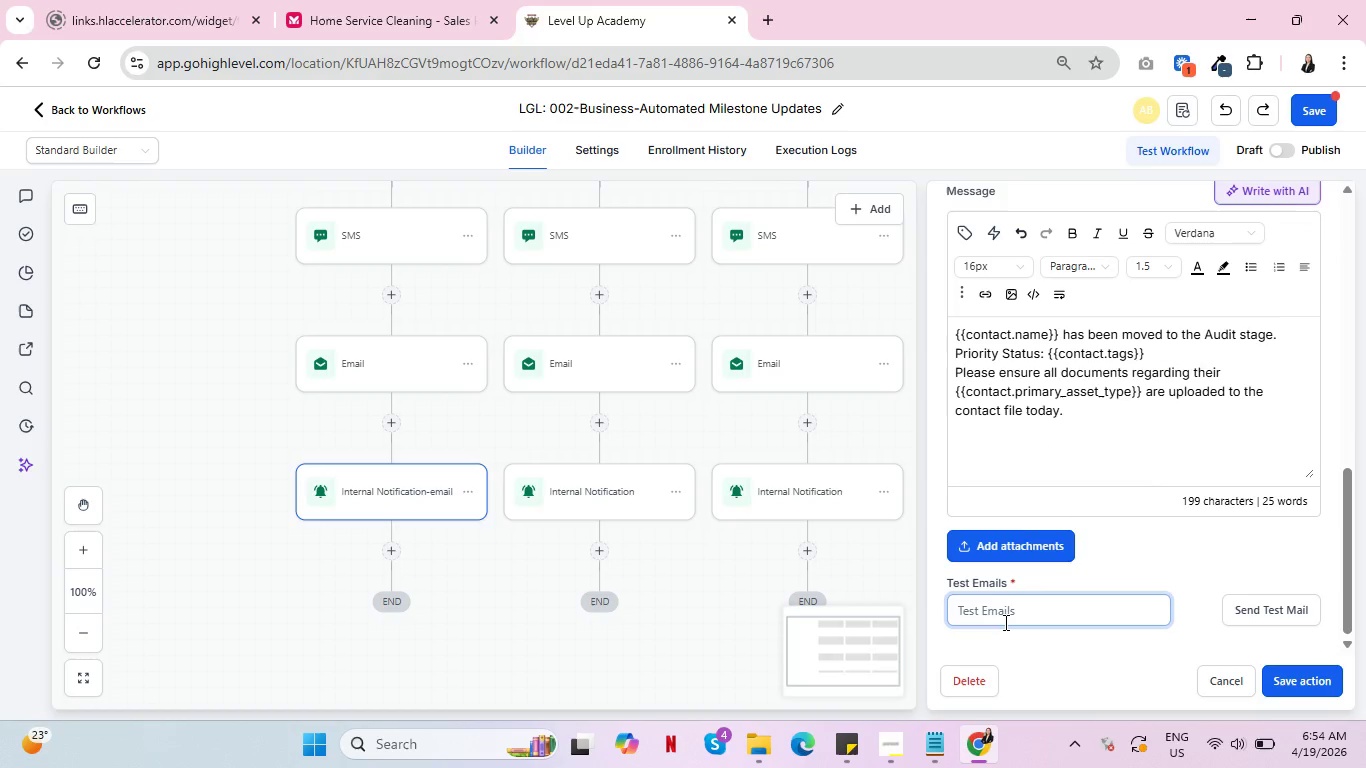 
type(breephin@gmail.c)
key(Backspace)
type(o)
key(Backspace)
type(com)
 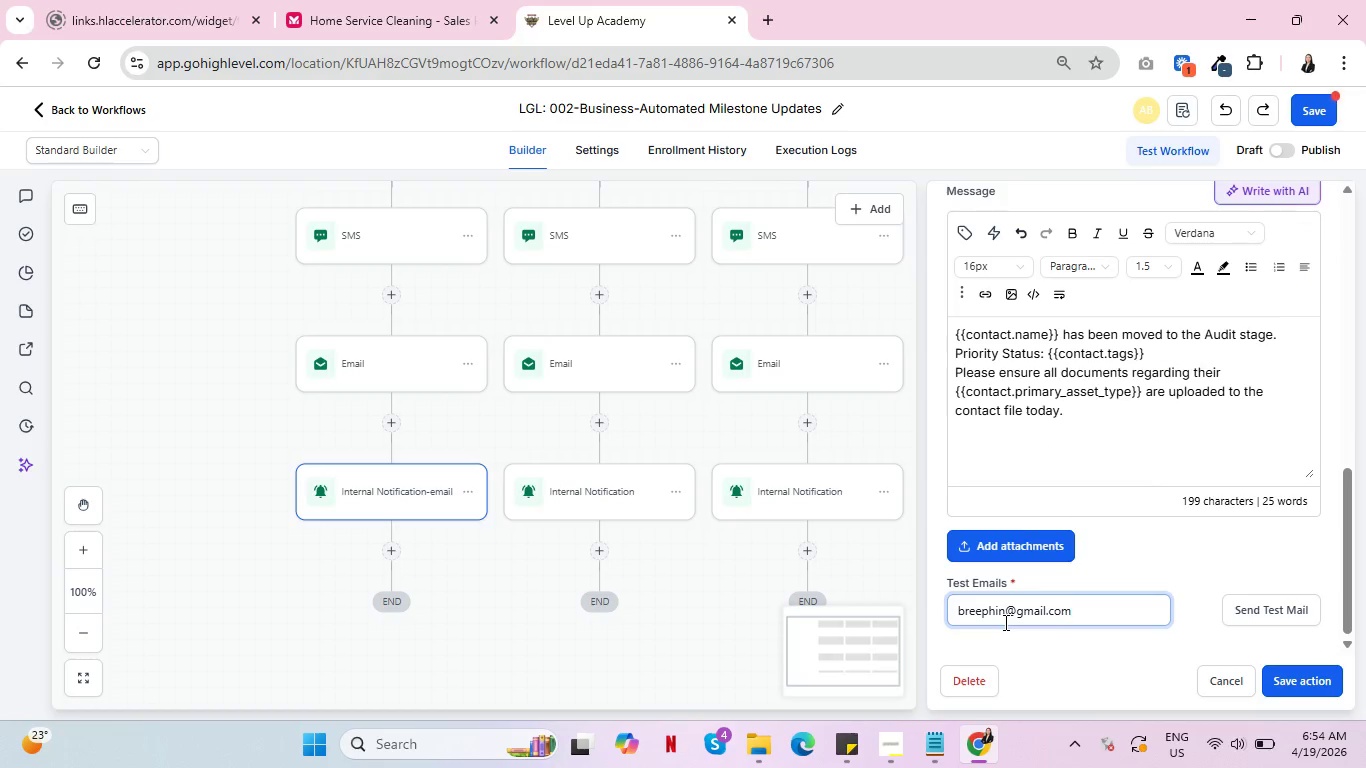 
left_click([1266, 612])
 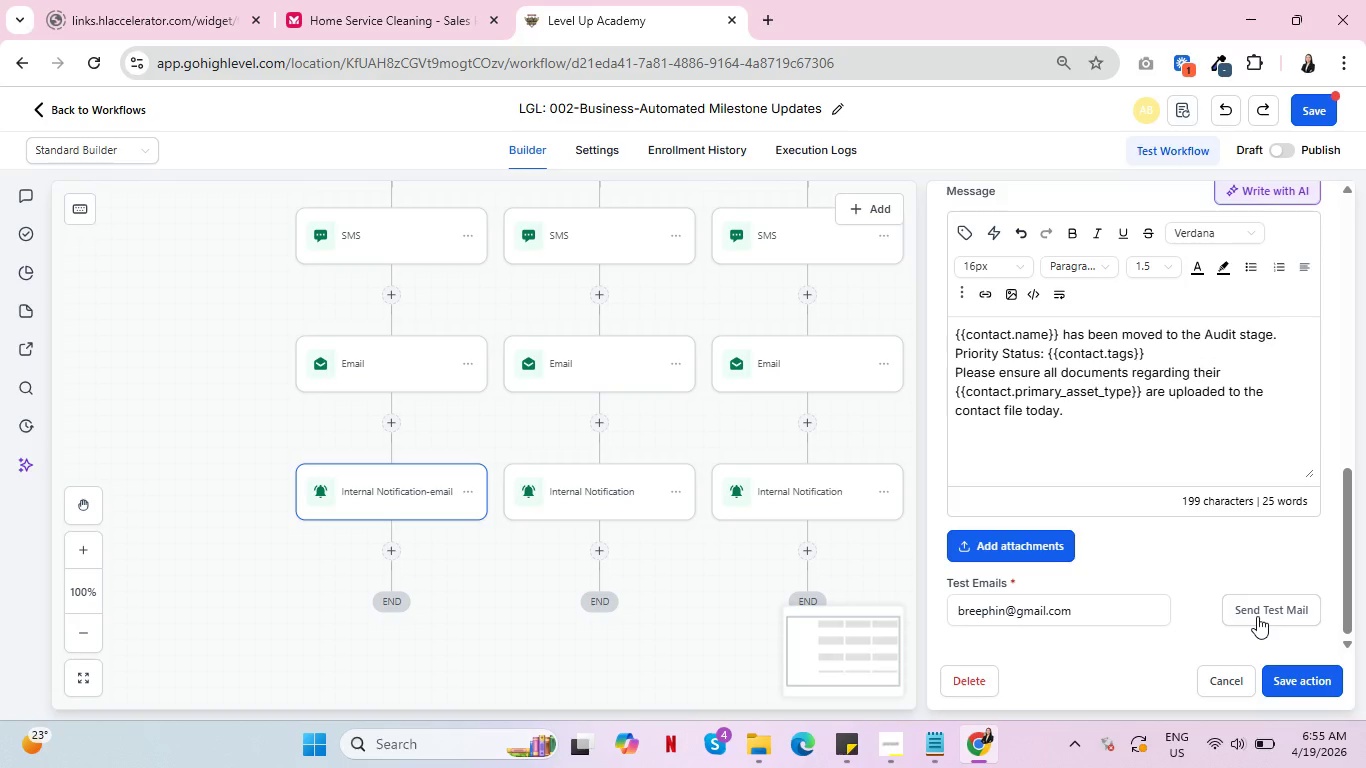 
wait(35.62)
 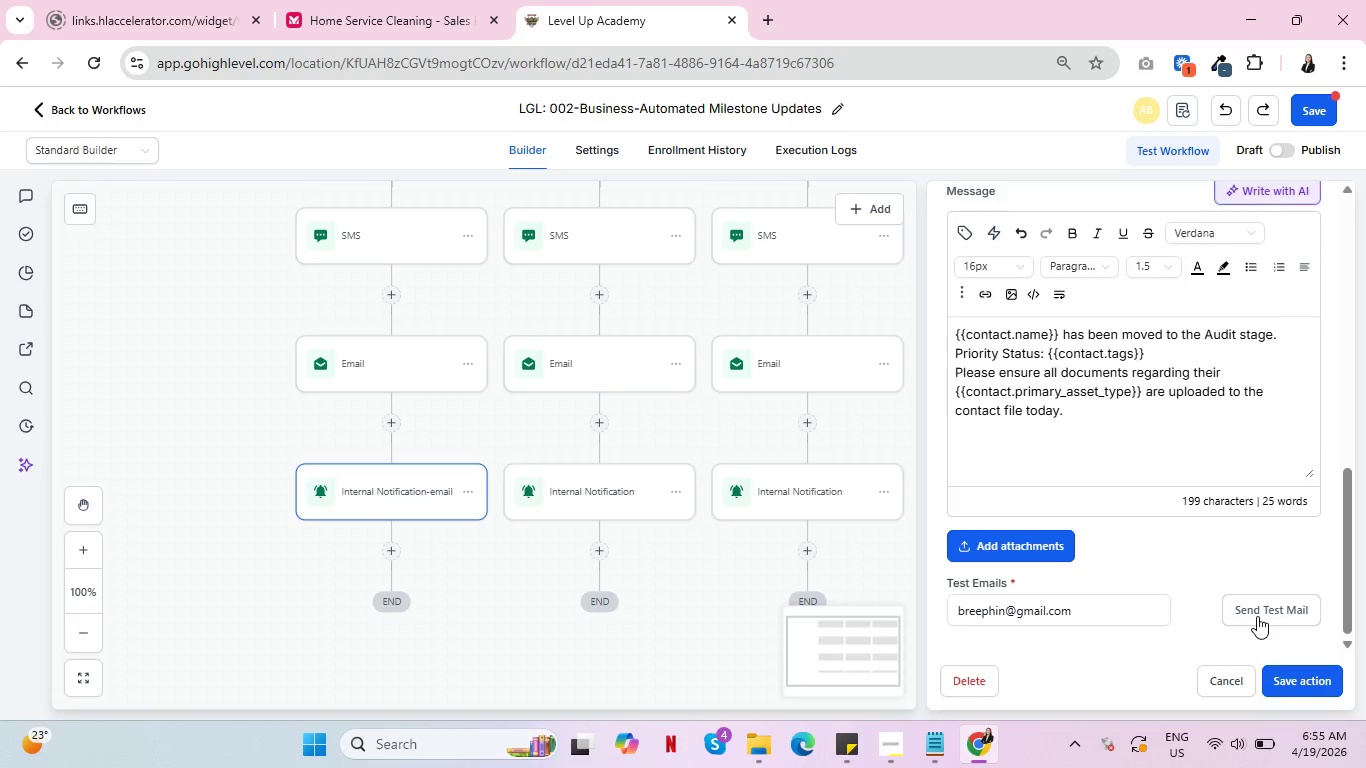 
scroll: coordinate [1151, 537], scroll_direction: up, amount: 1.0
 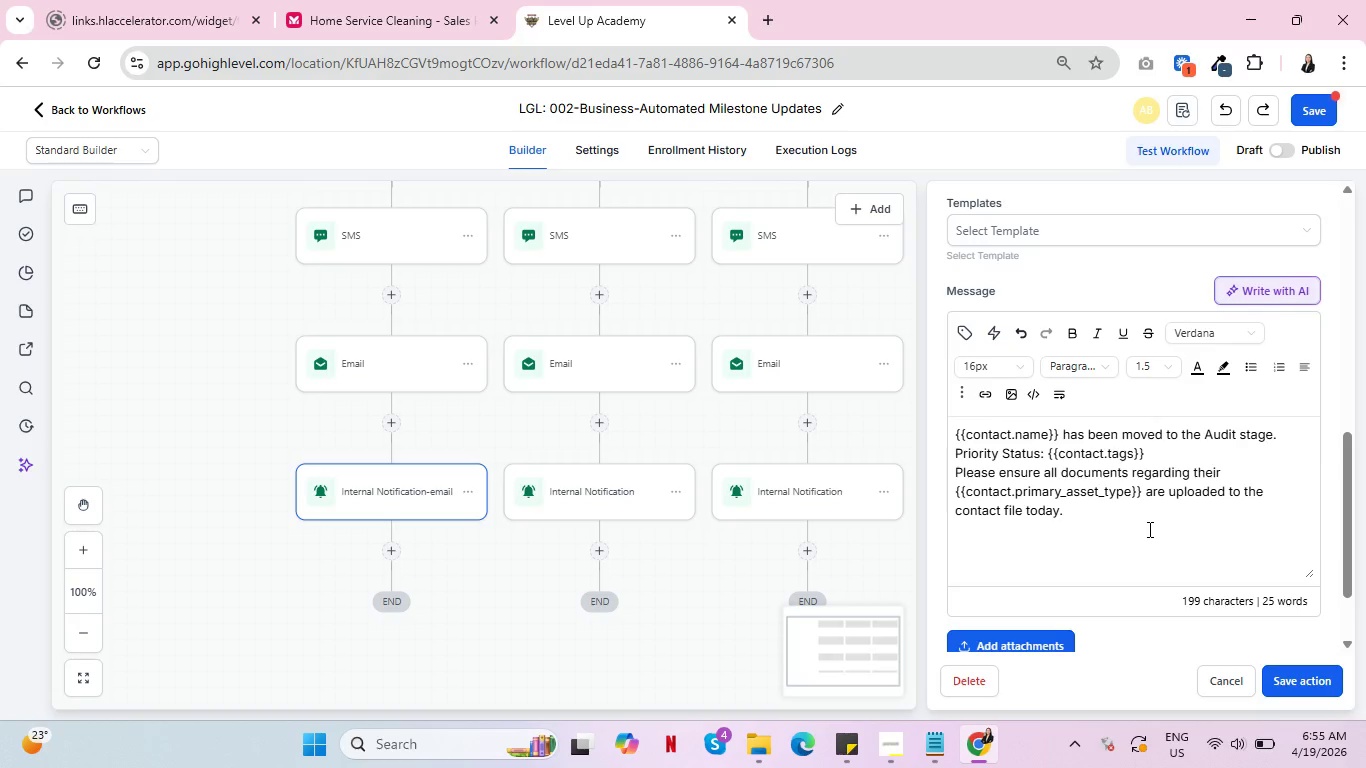 
wait(5.7)
 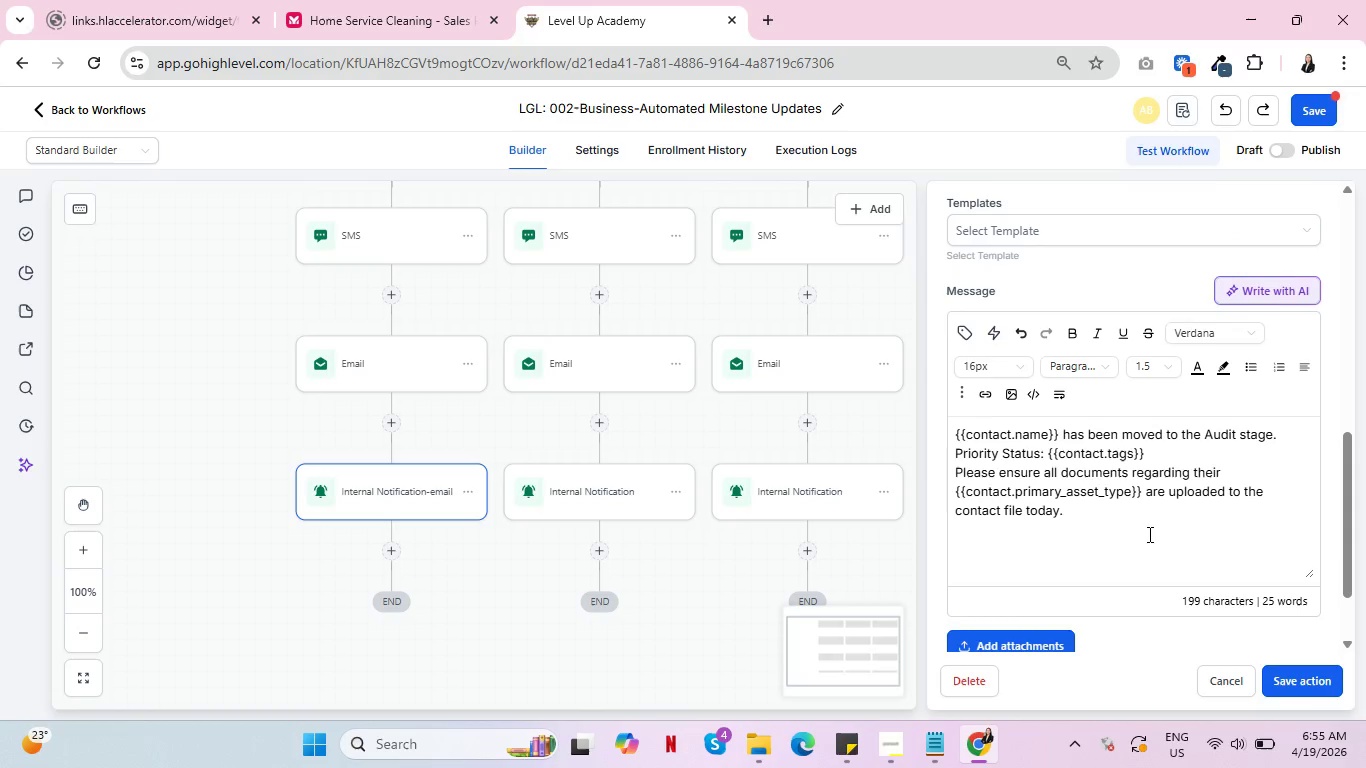 
left_click_drag(start_coordinate=[1167, 451], to_coordinate=[954, 448])
 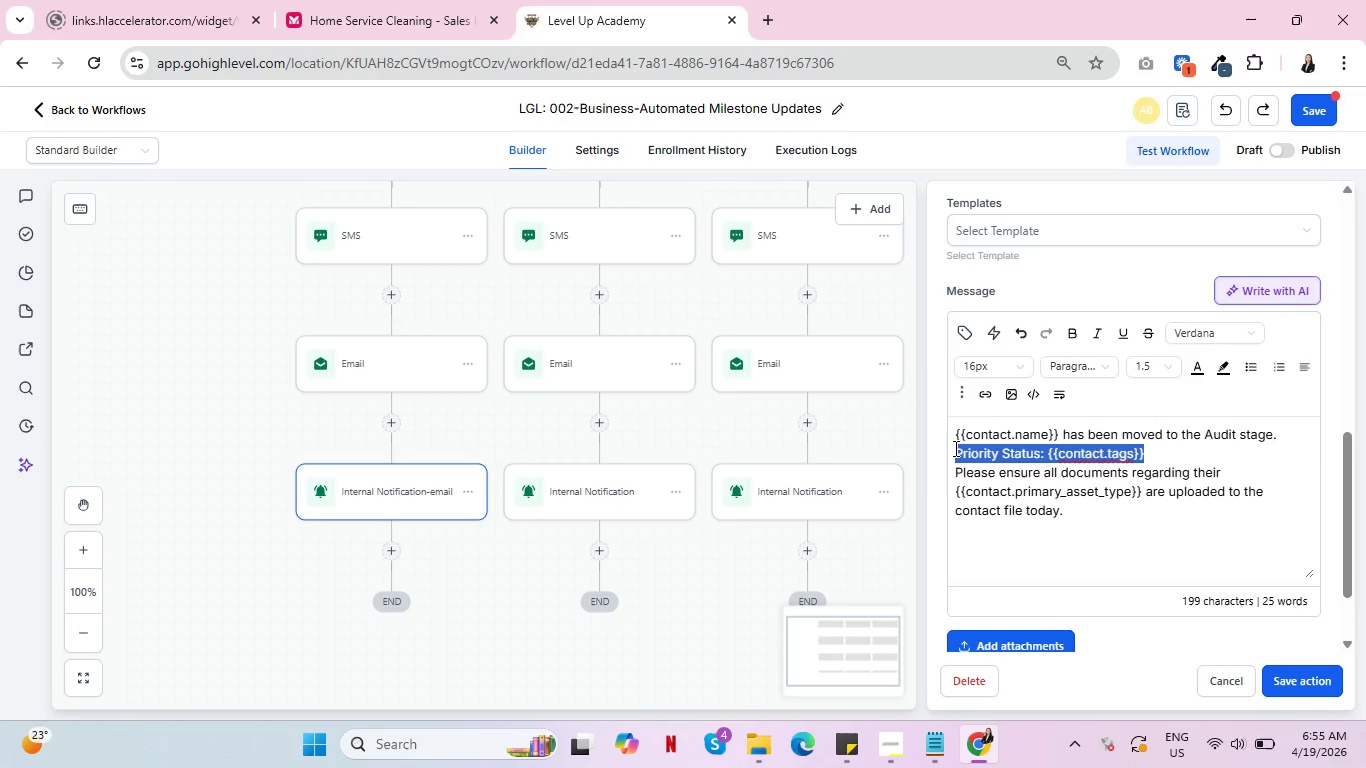 
key(Backspace)
 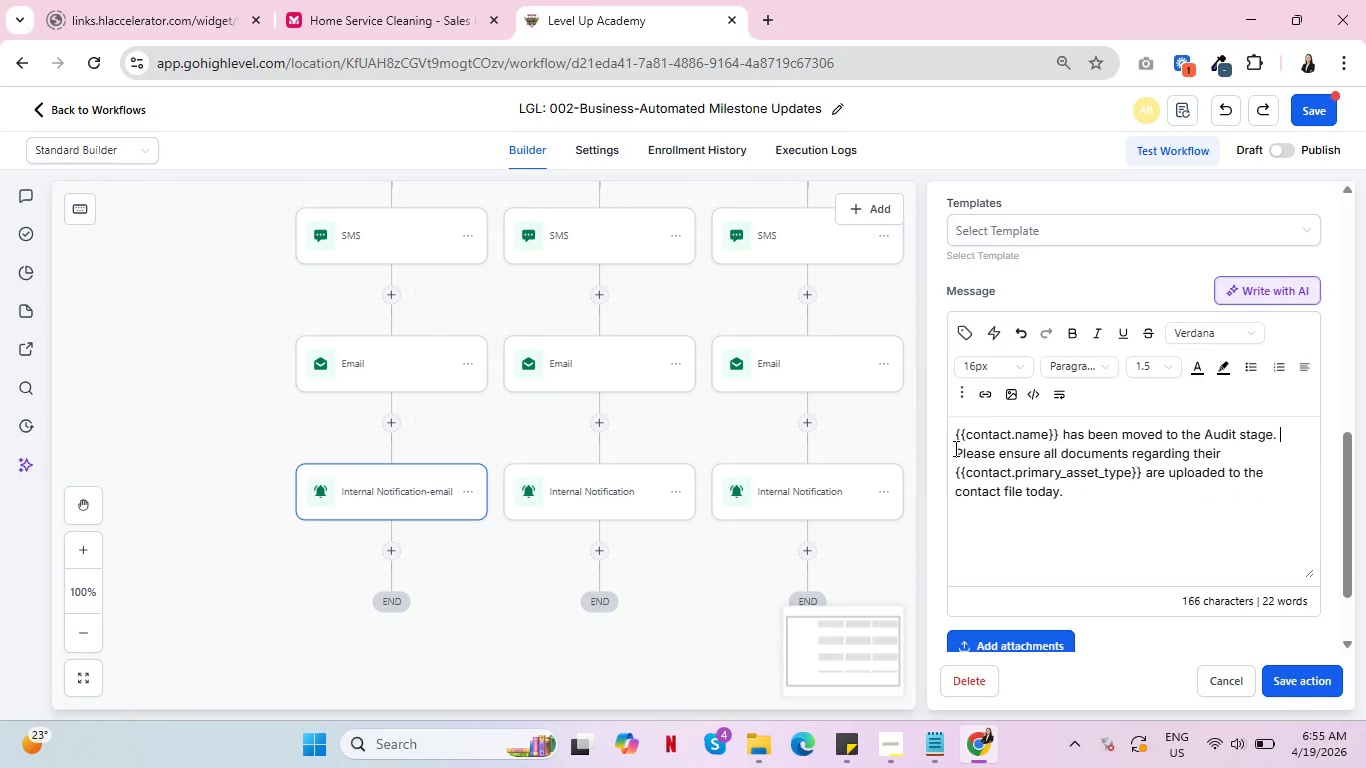 
key(Delete)
 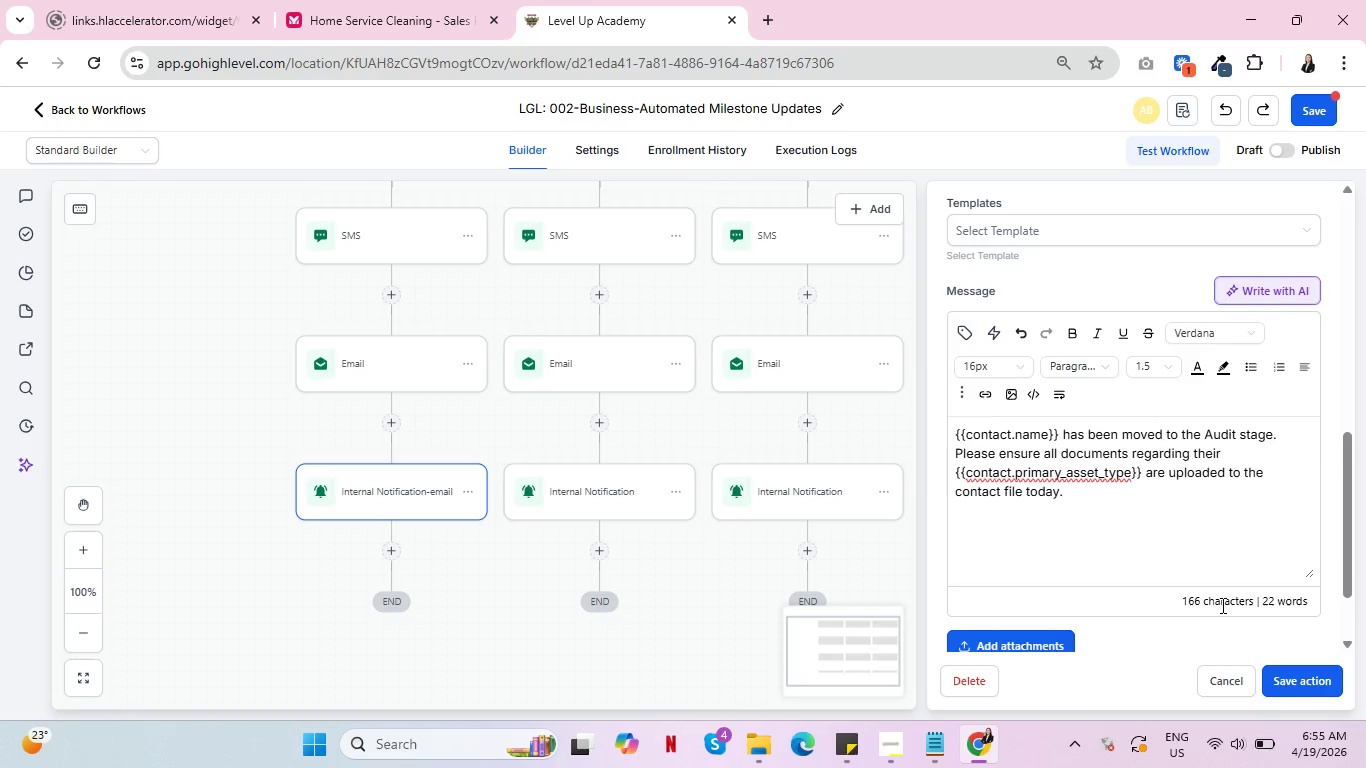 
left_click([1298, 680])
 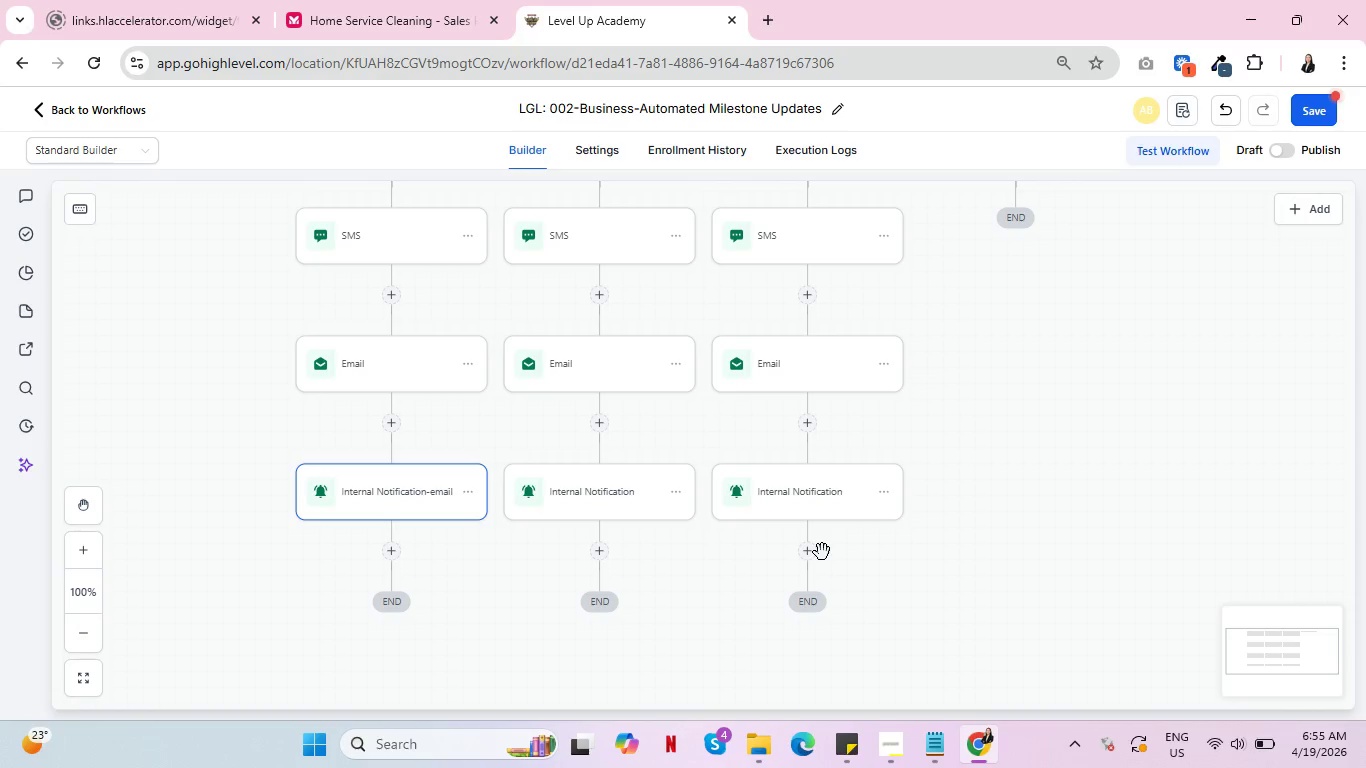 
wait(11.78)
 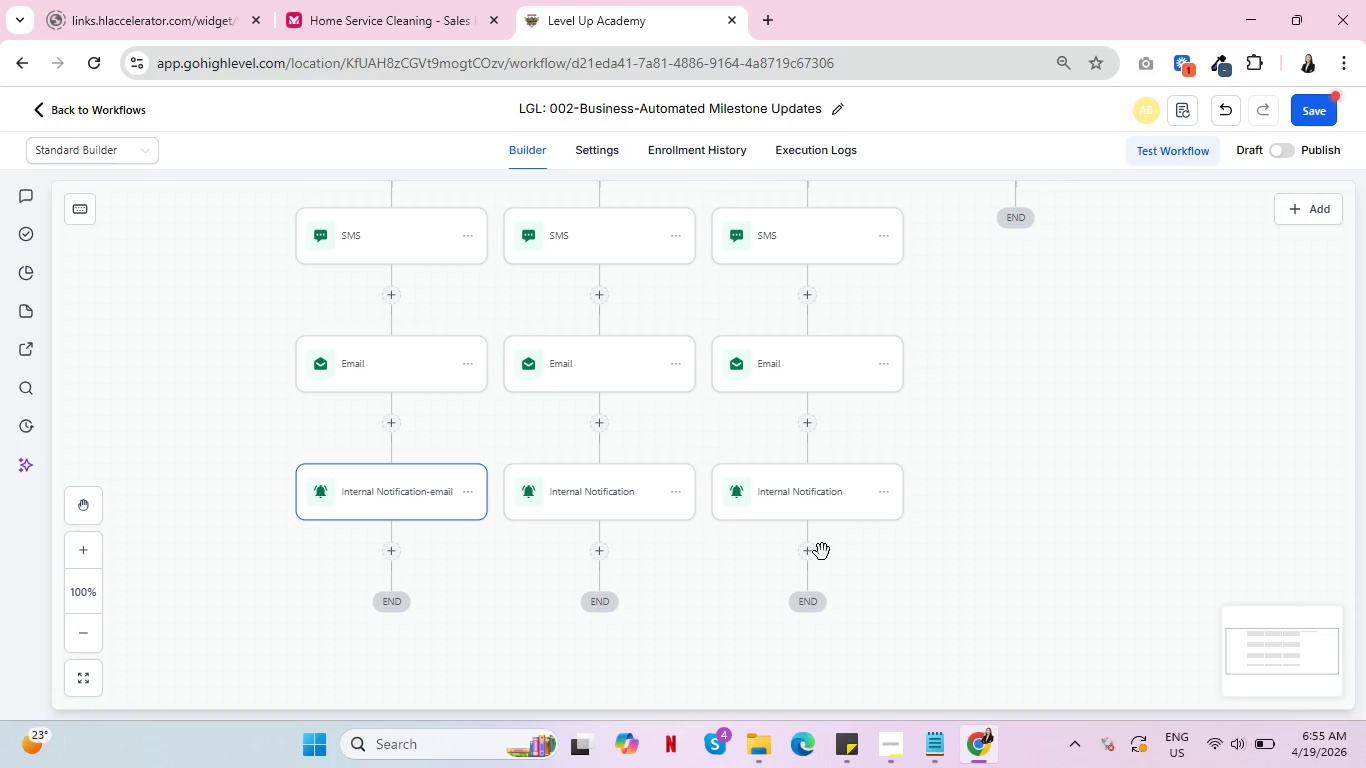 
scroll: coordinate [704, 576], scroll_direction: up, amount: 6.0
 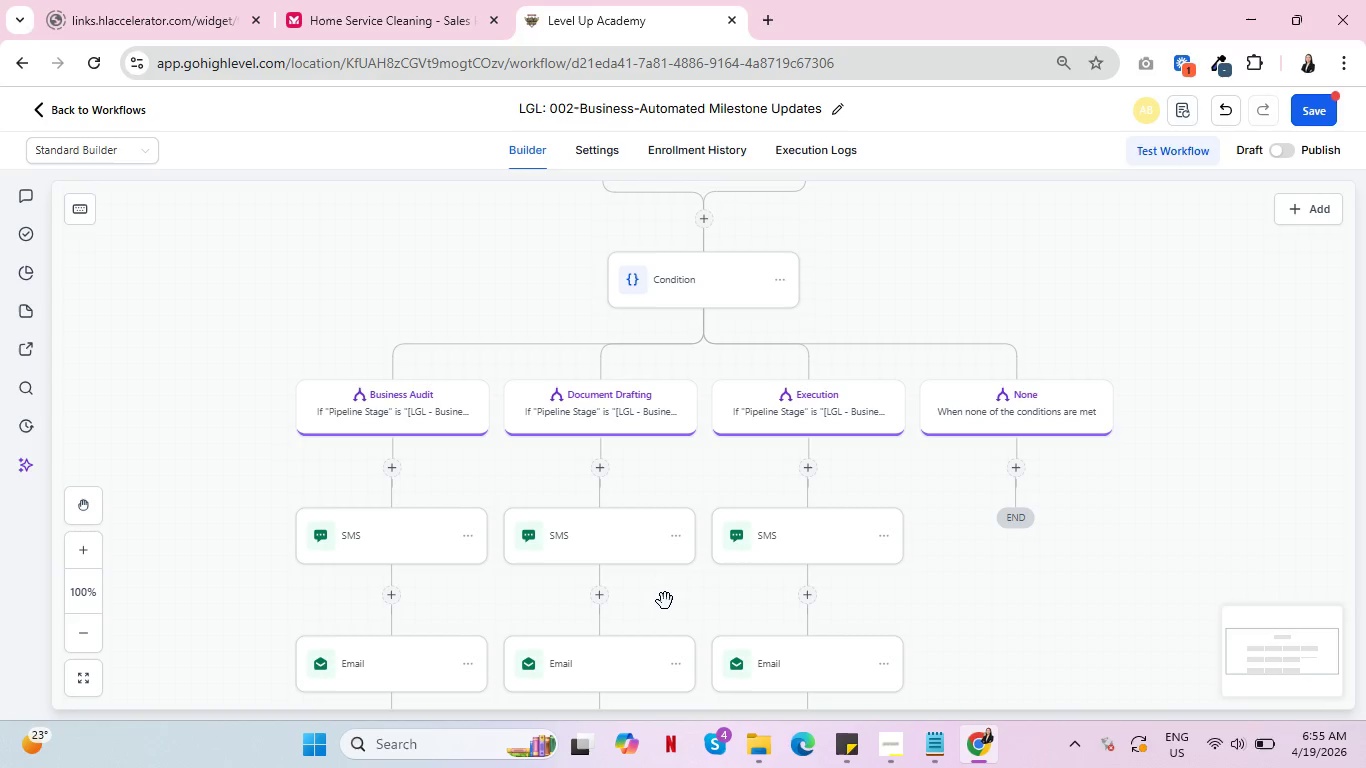 
wait(8.17)
 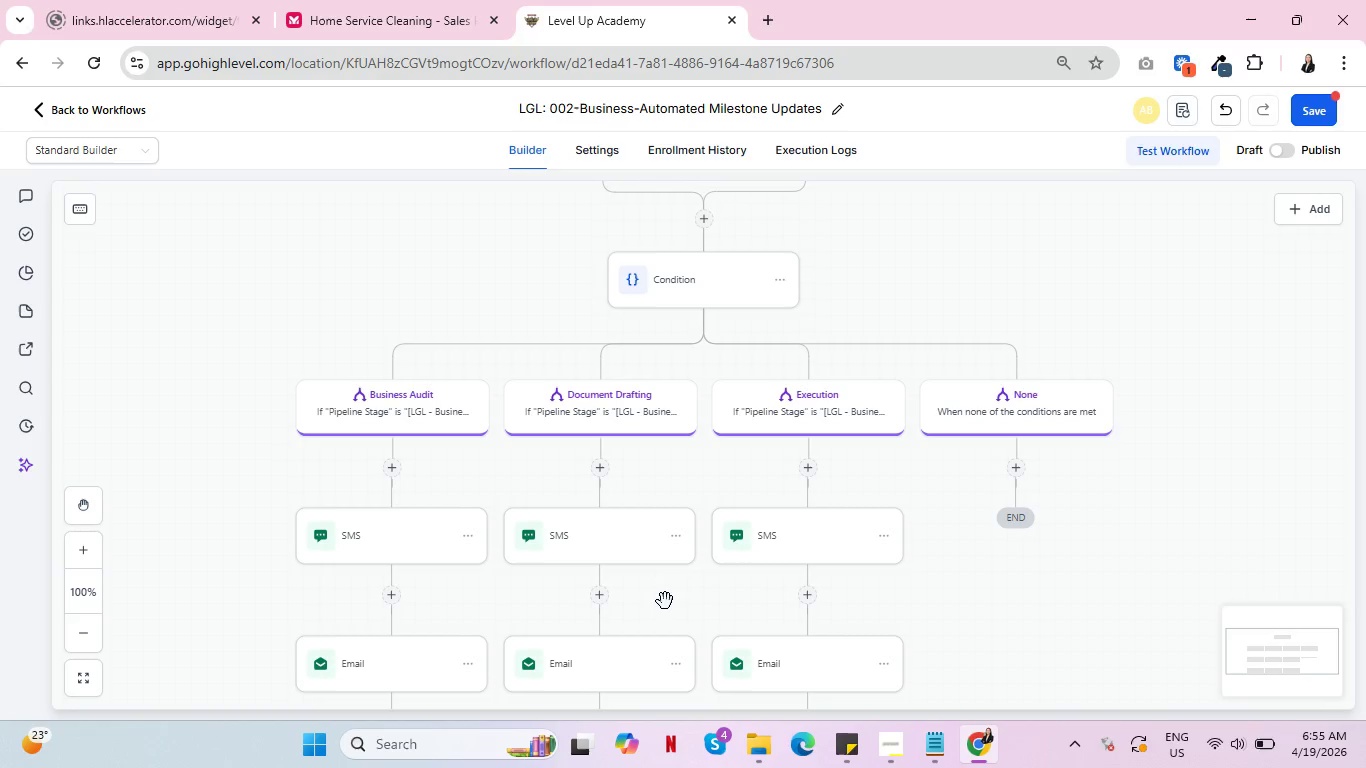 
scroll: coordinate [561, 613], scroll_direction: down, amount: 2.0
 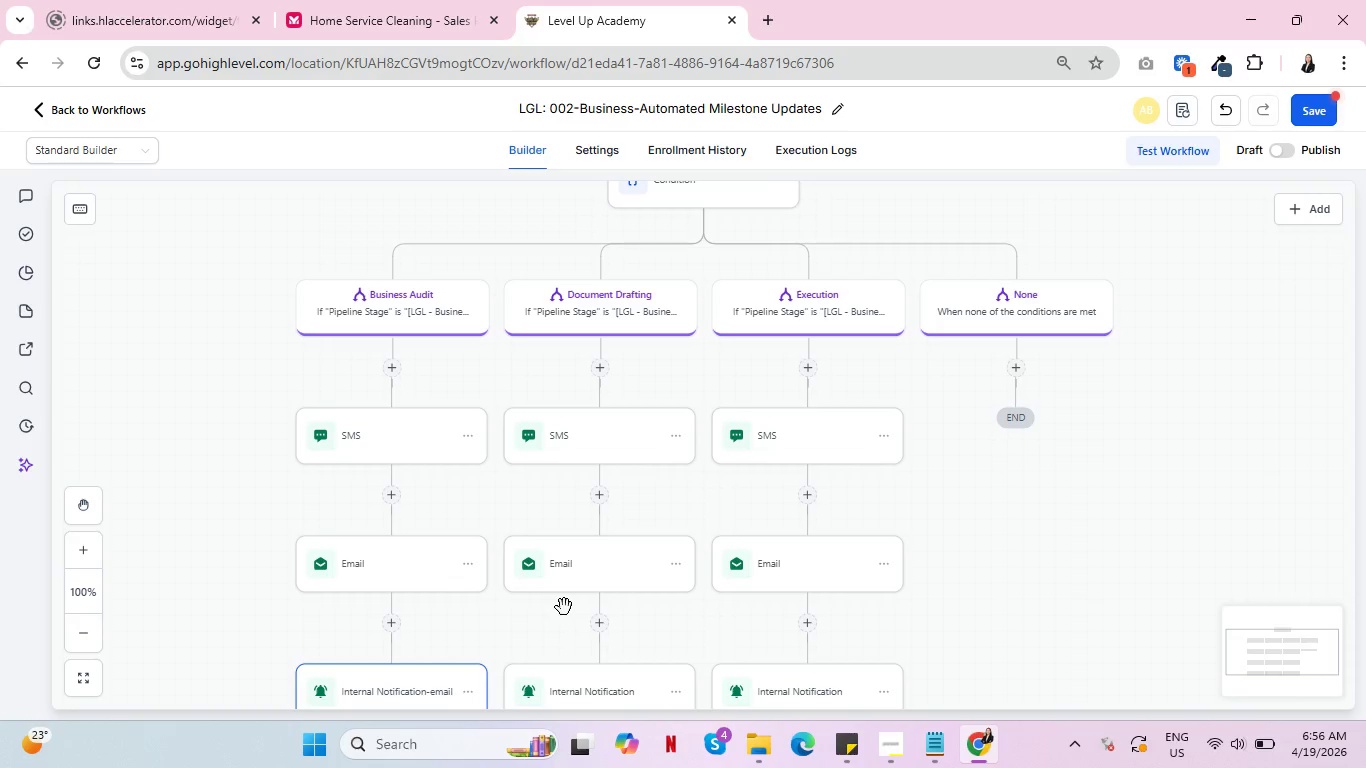 
wait(27.12)
 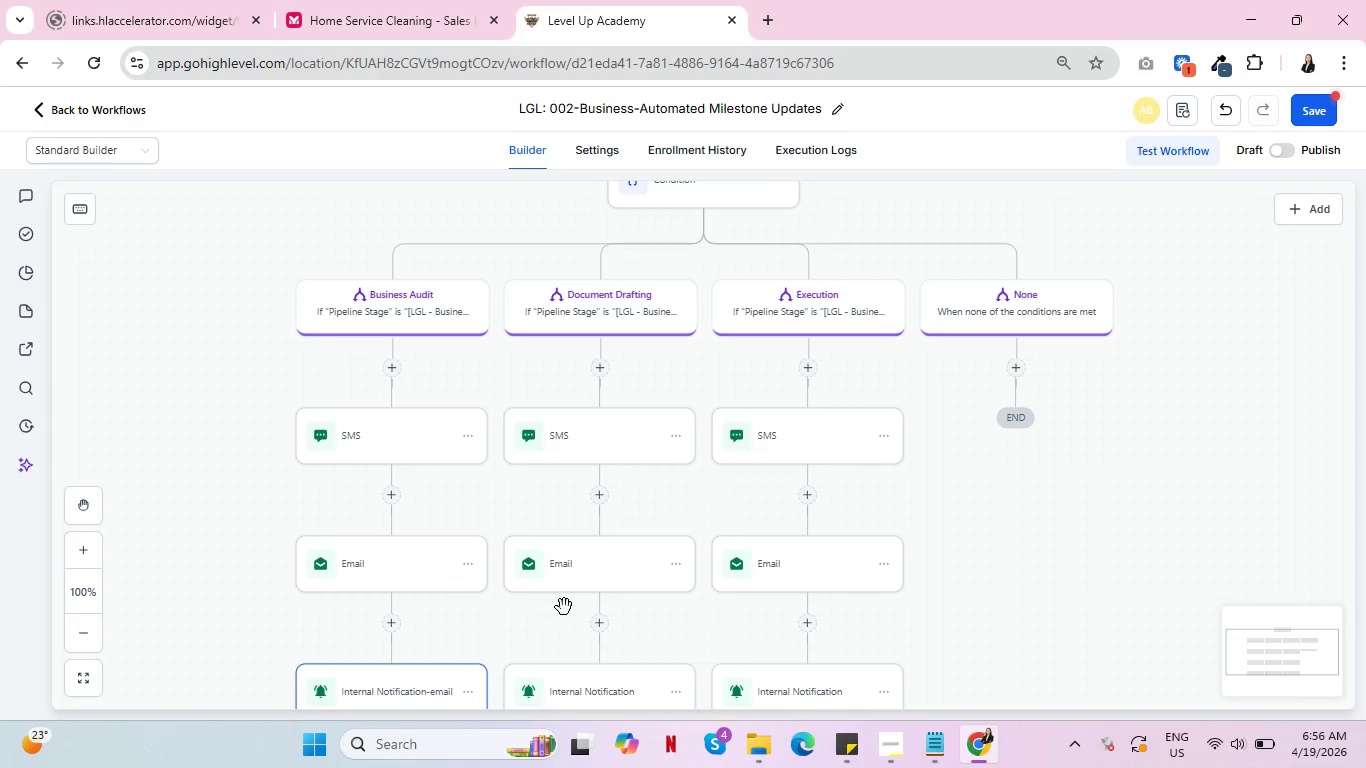 
scroll: coordinate [564, 606], scroll_direction: up, amount: 3.0
 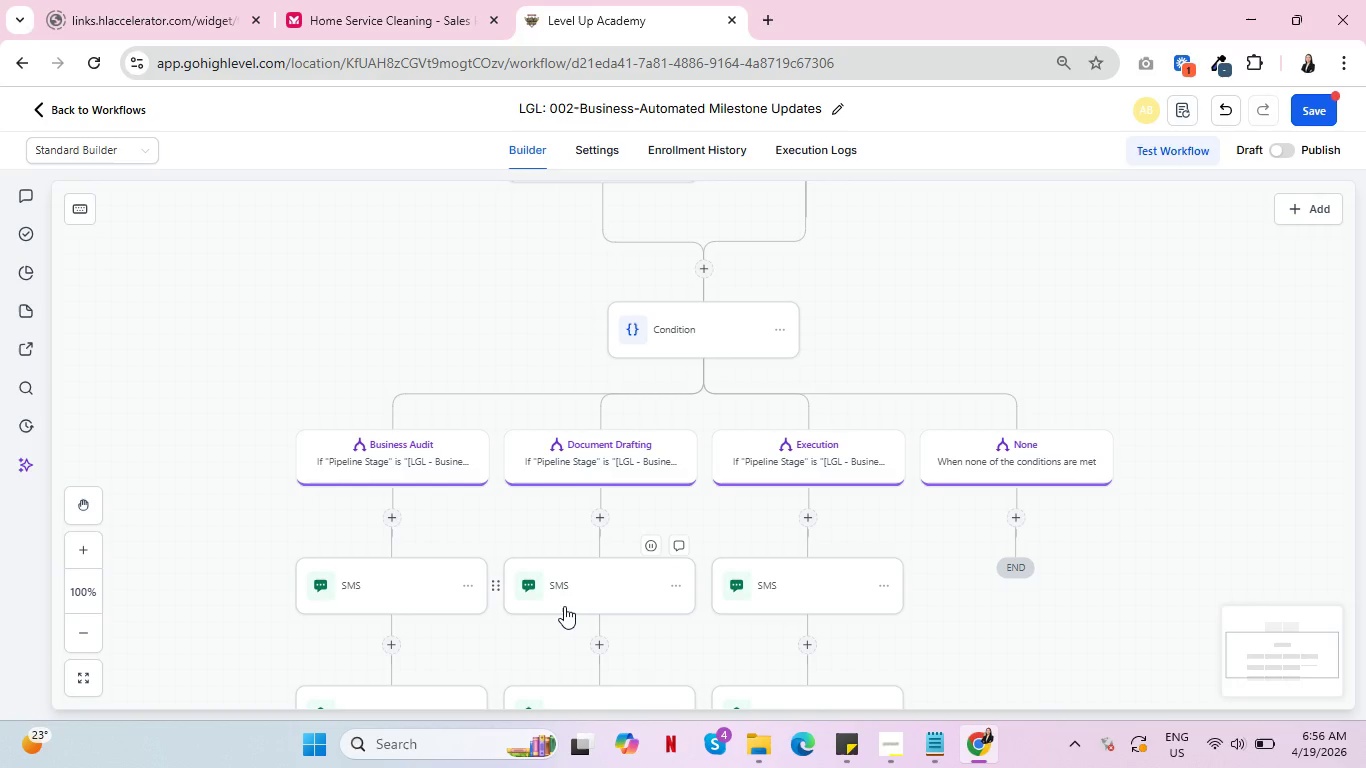 
wait(27.66)
 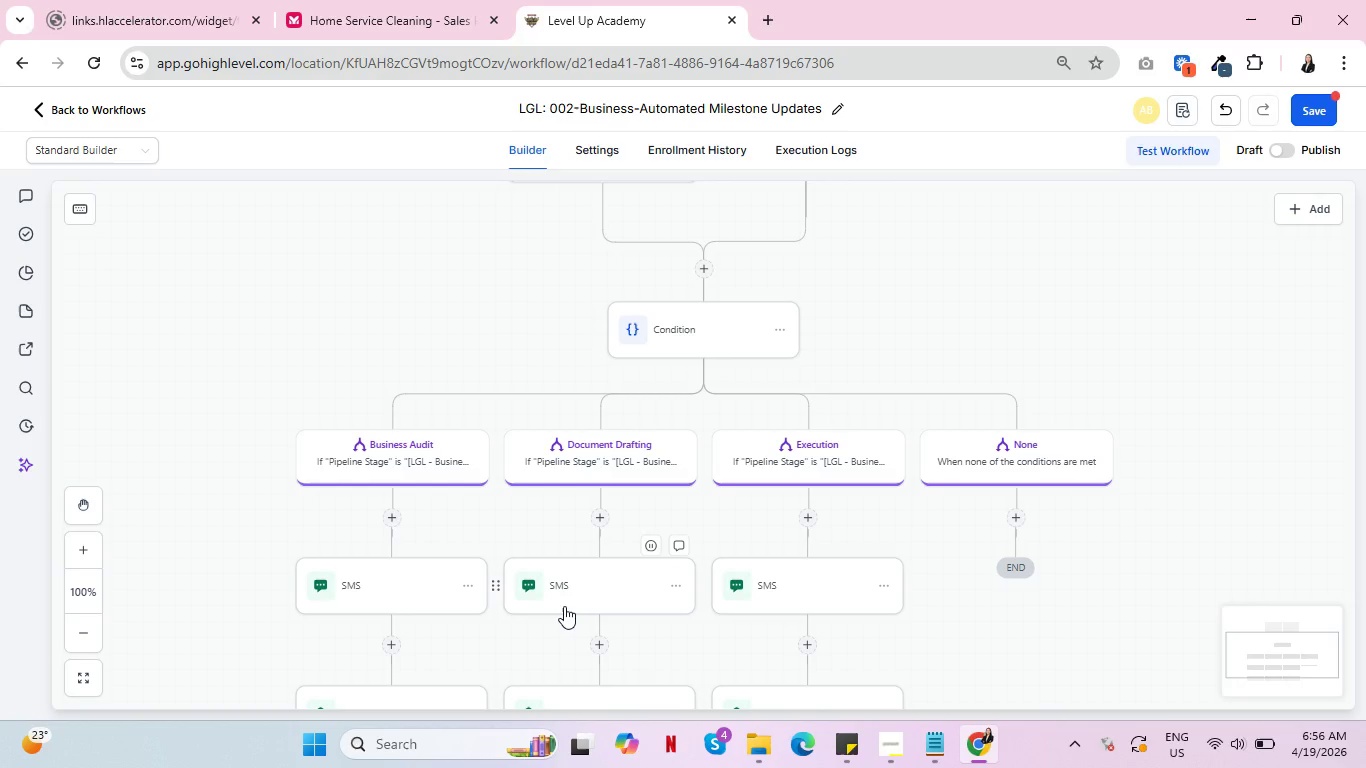 
scroll: coordinate [442, 531], scroll_direction: down, amount: 4.0
 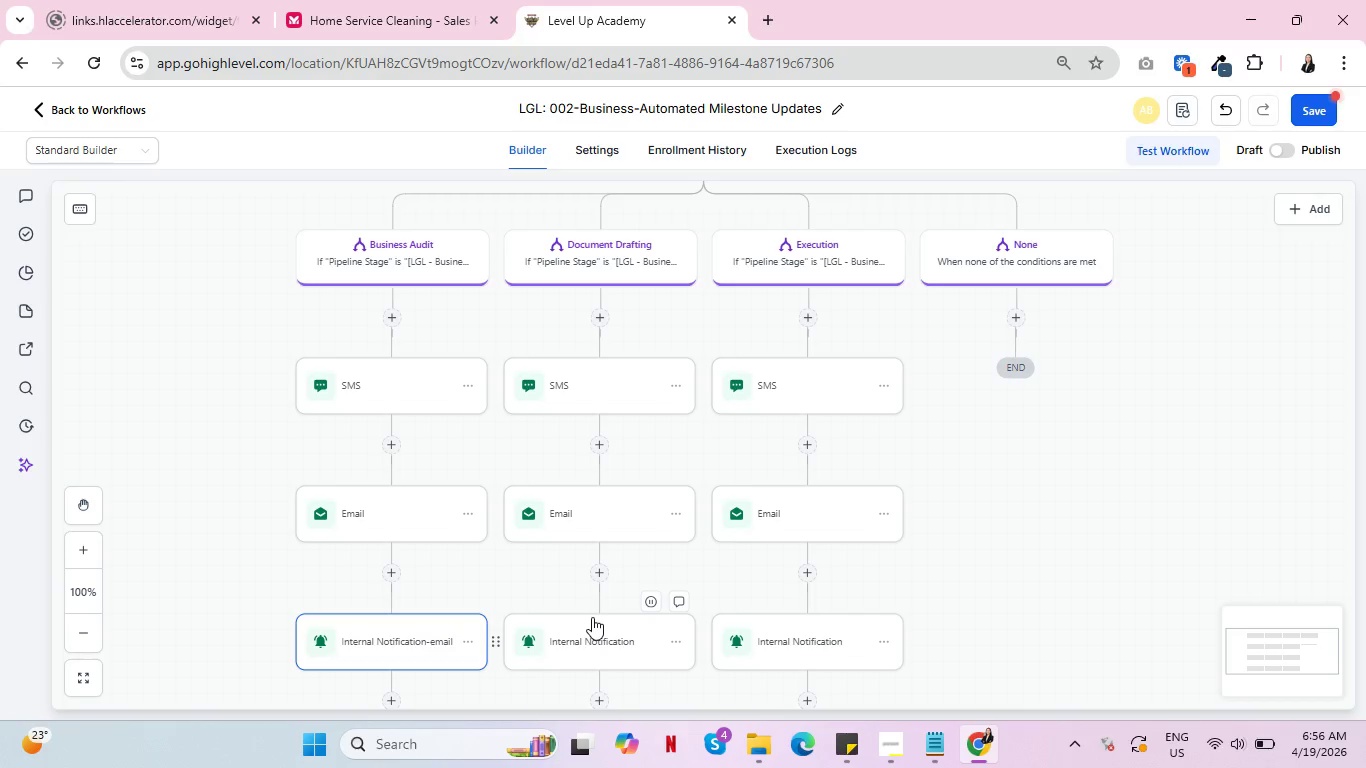 
wait(18.91)
 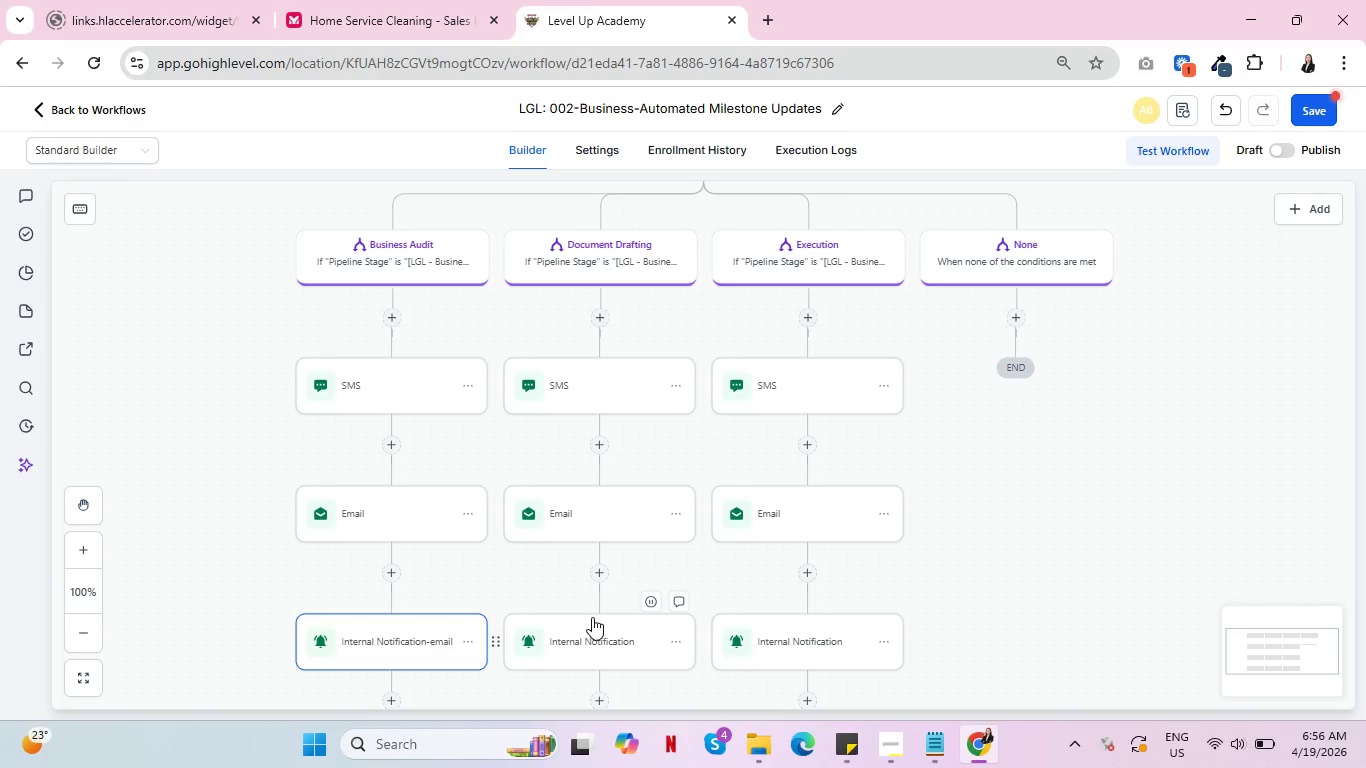 
scroll: coordinate [588, 624], scroll_direction: down, amount: 2.0
 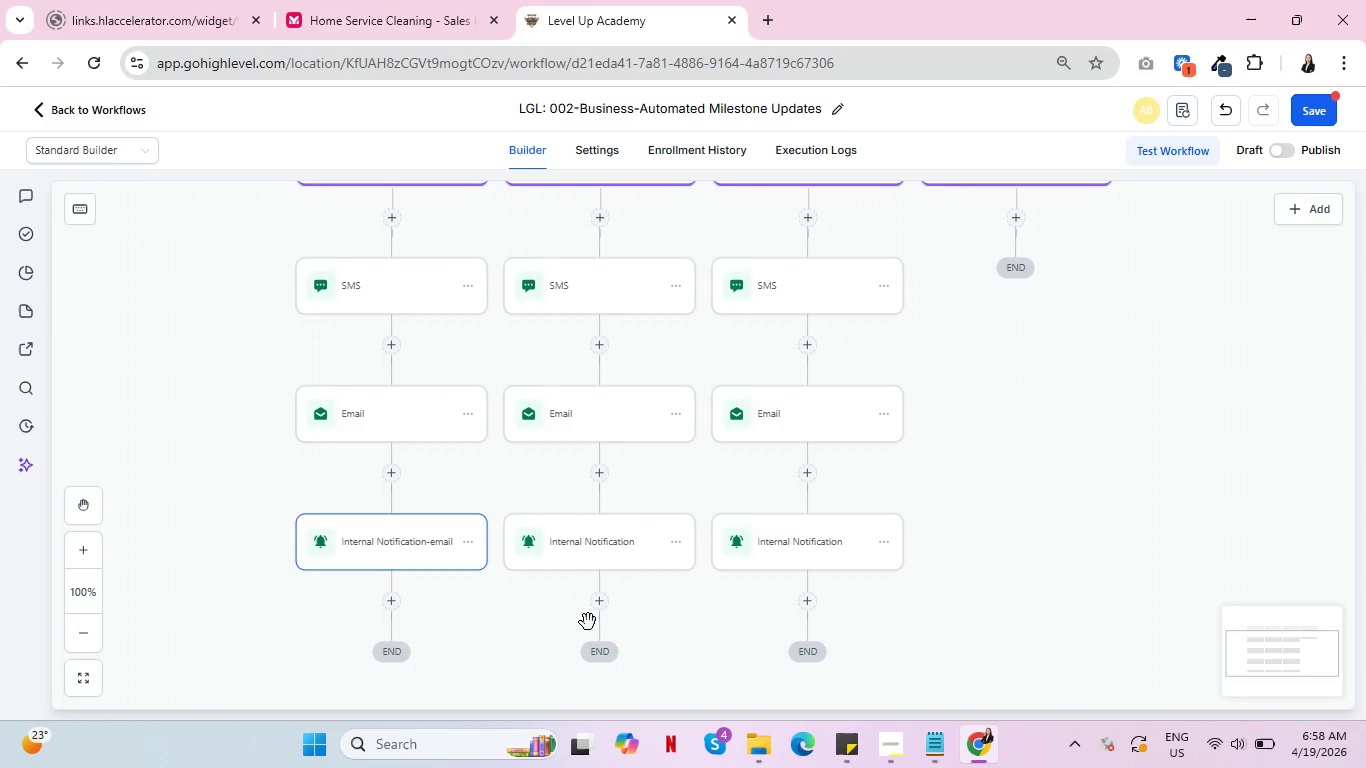 
wait(102.97)
 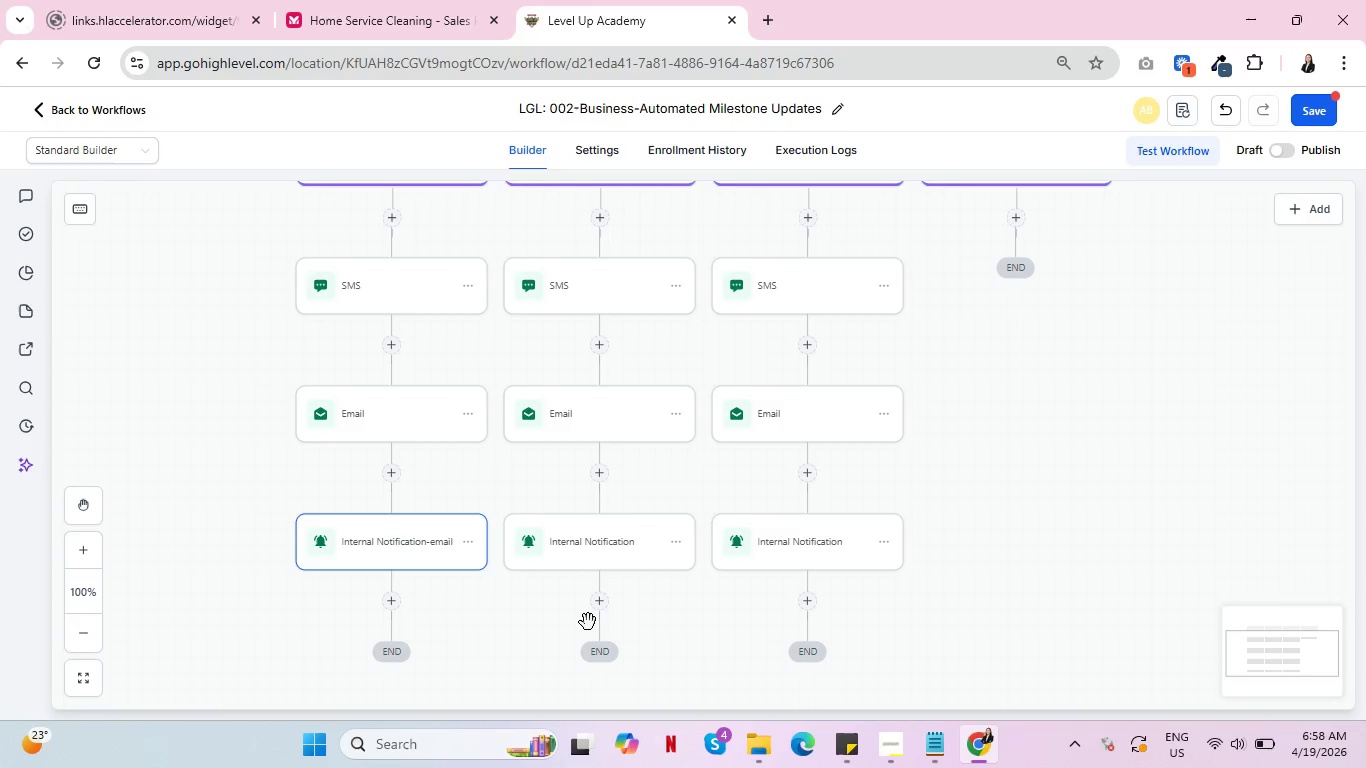 
scroll: coordinate [646, 568], scroll_direction: up, amount: 10.0
 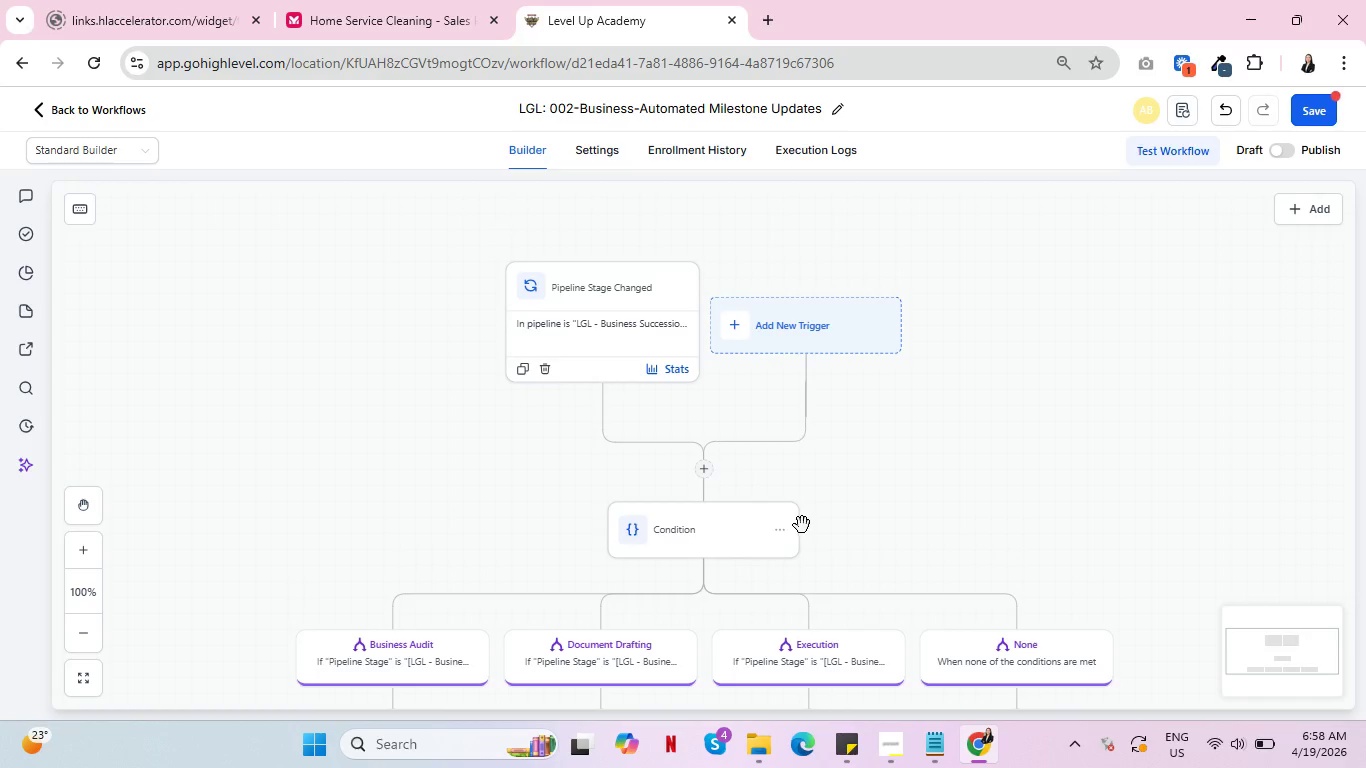 
scroll: coordinate [797, 525], scroll_direction: down, amount: 4.0
 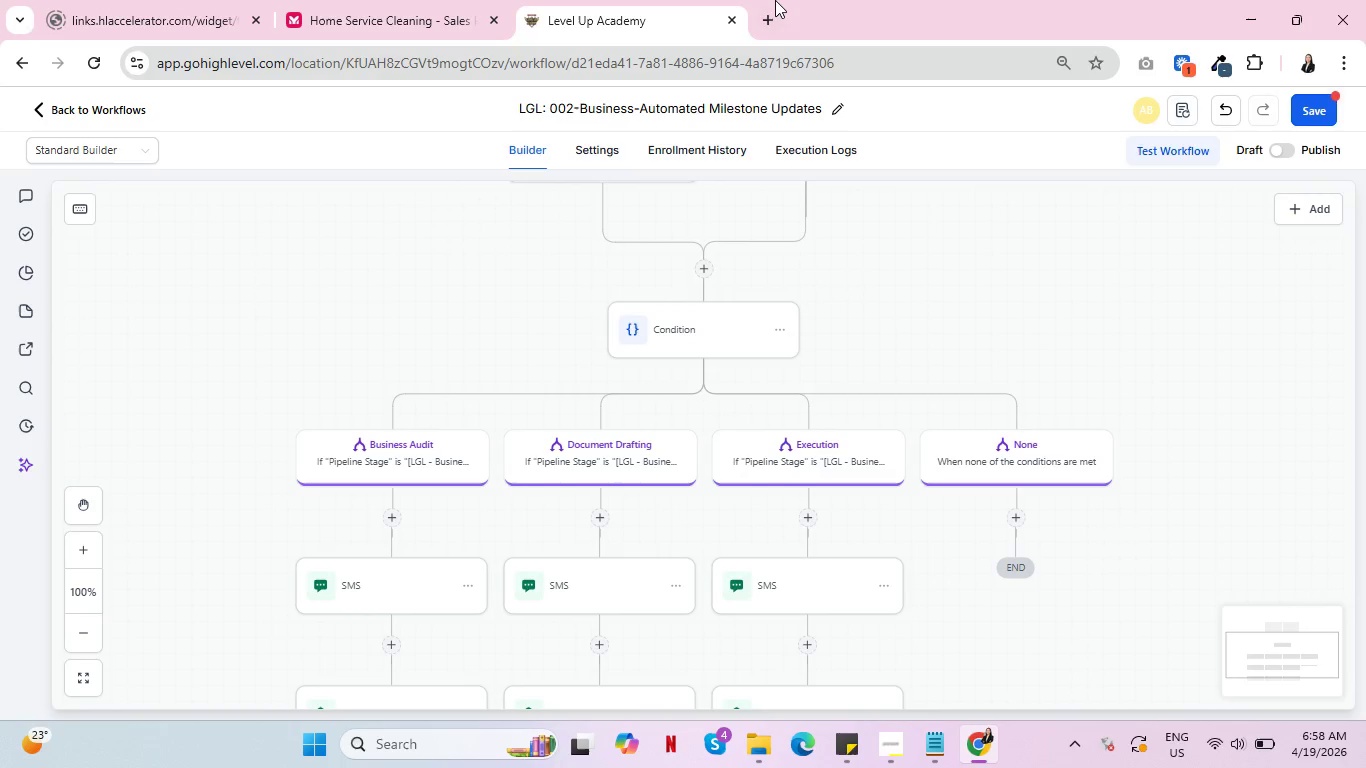 
left_click([771, 17])
 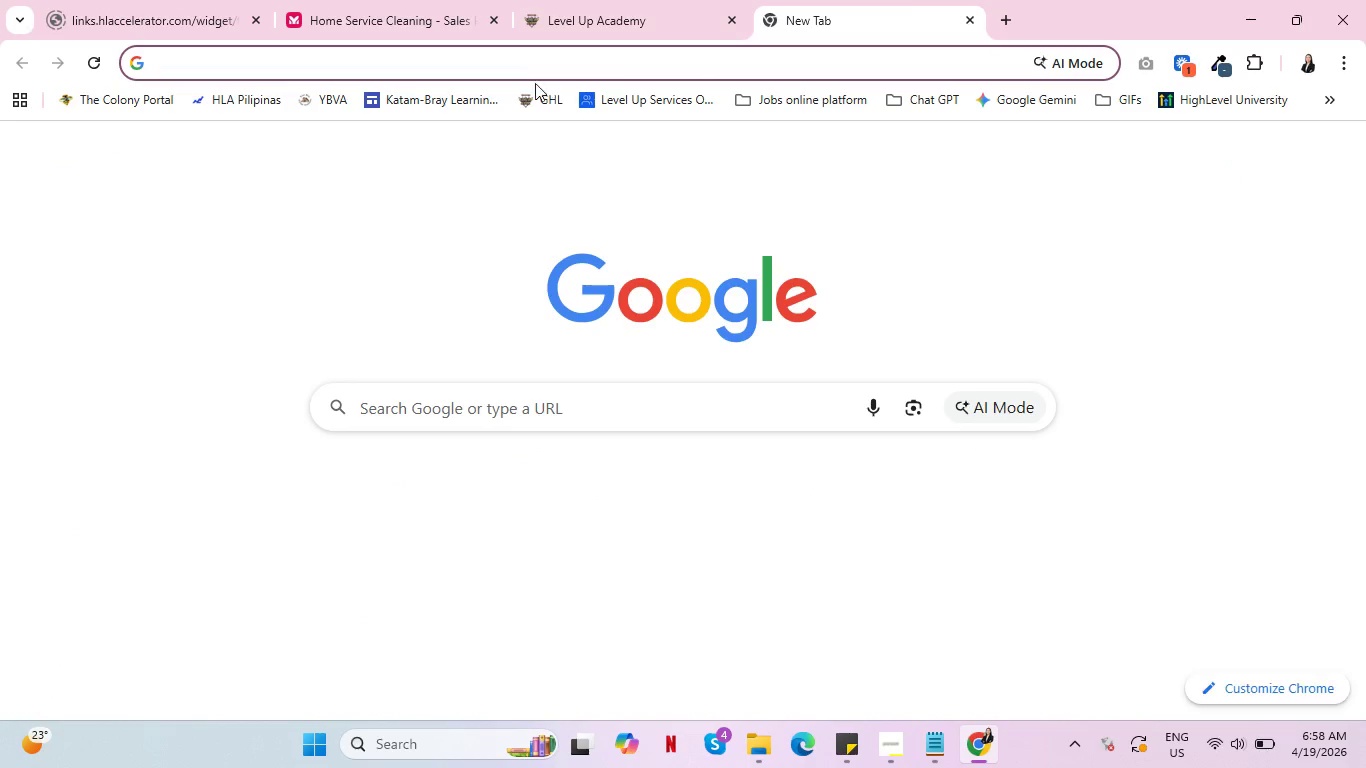 
left_click([547, 94])
 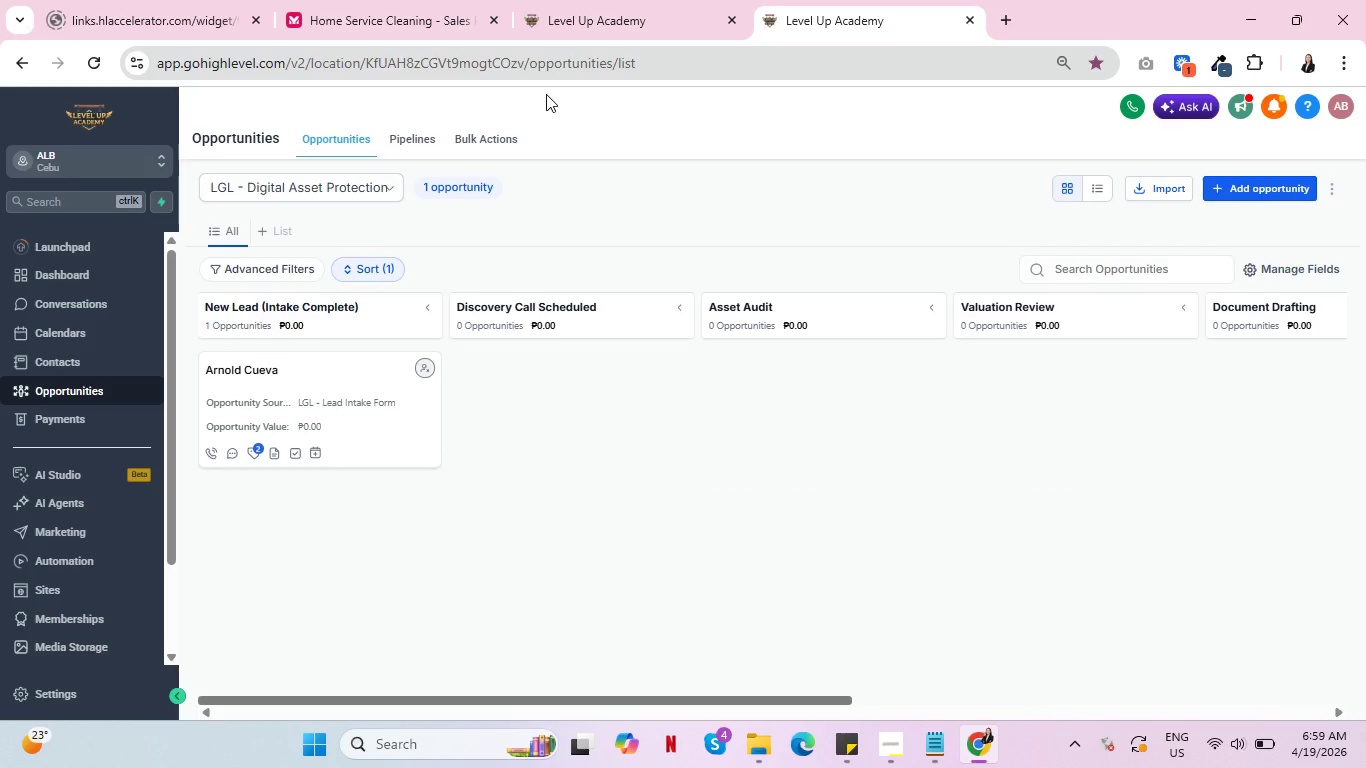 
wait(23.44)
 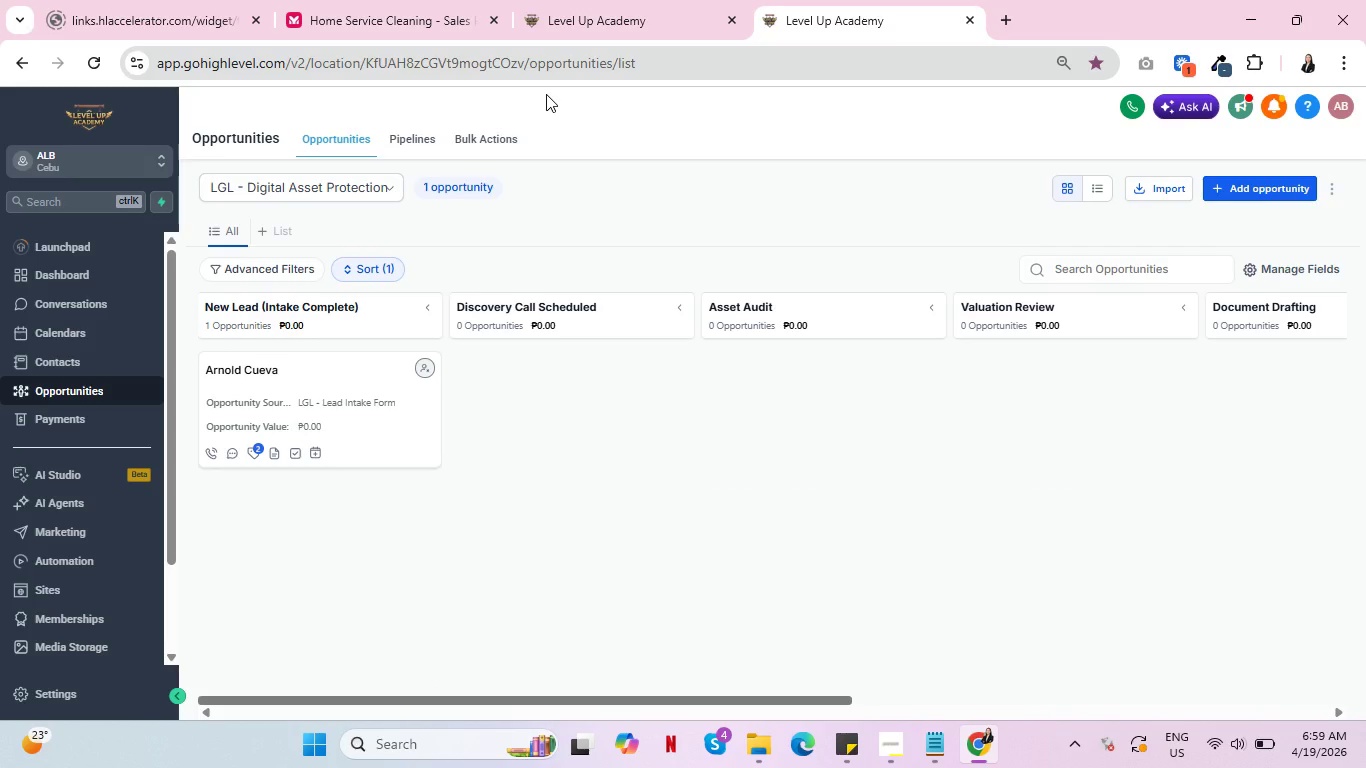 
left_click([382, 188])
 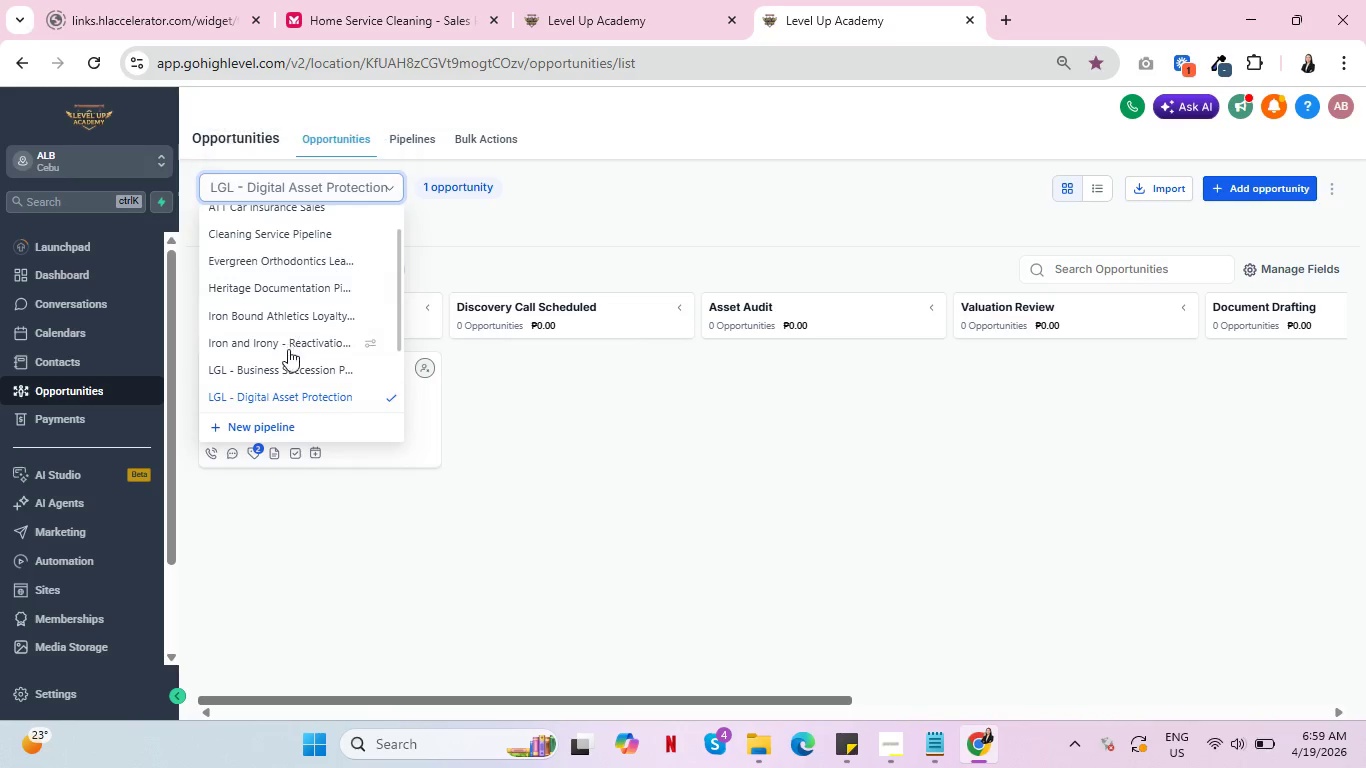 
left_click([291, 368])
 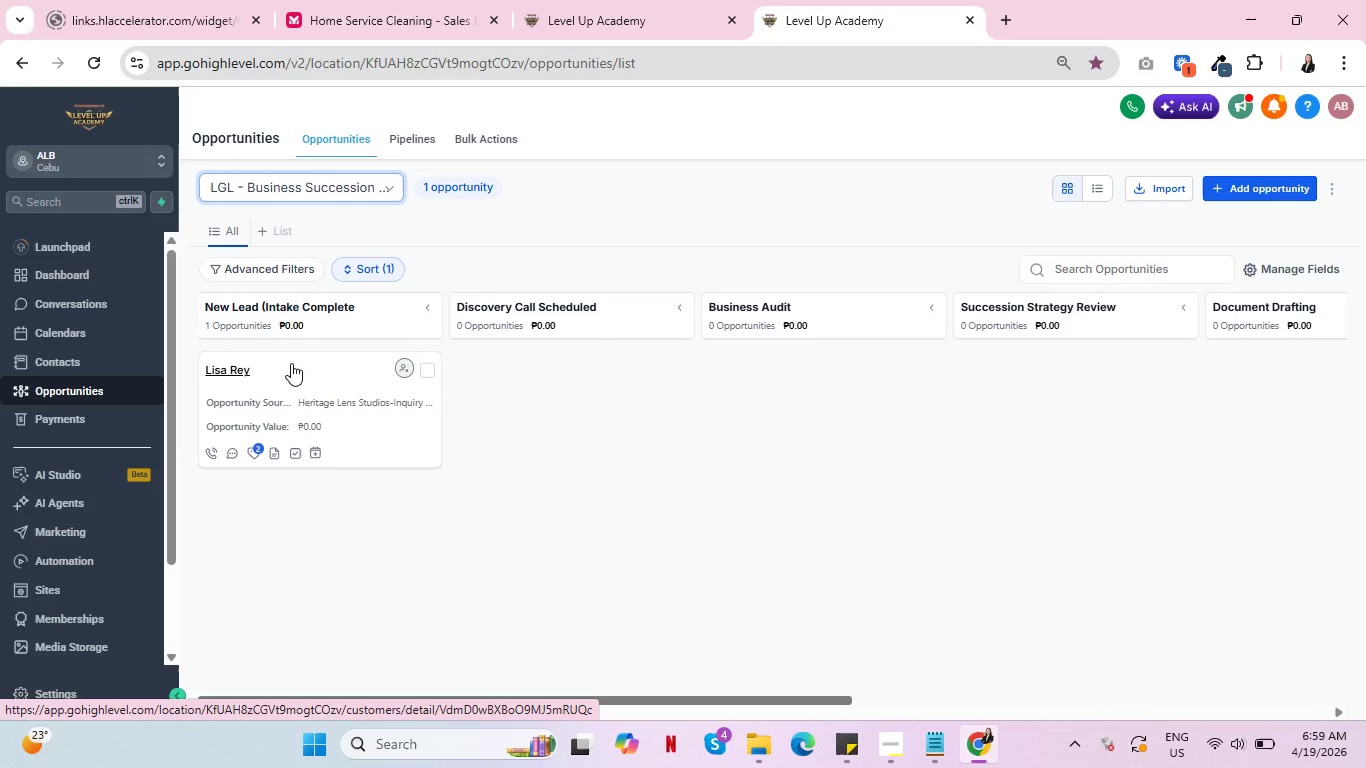 
left_click([600, 0])
 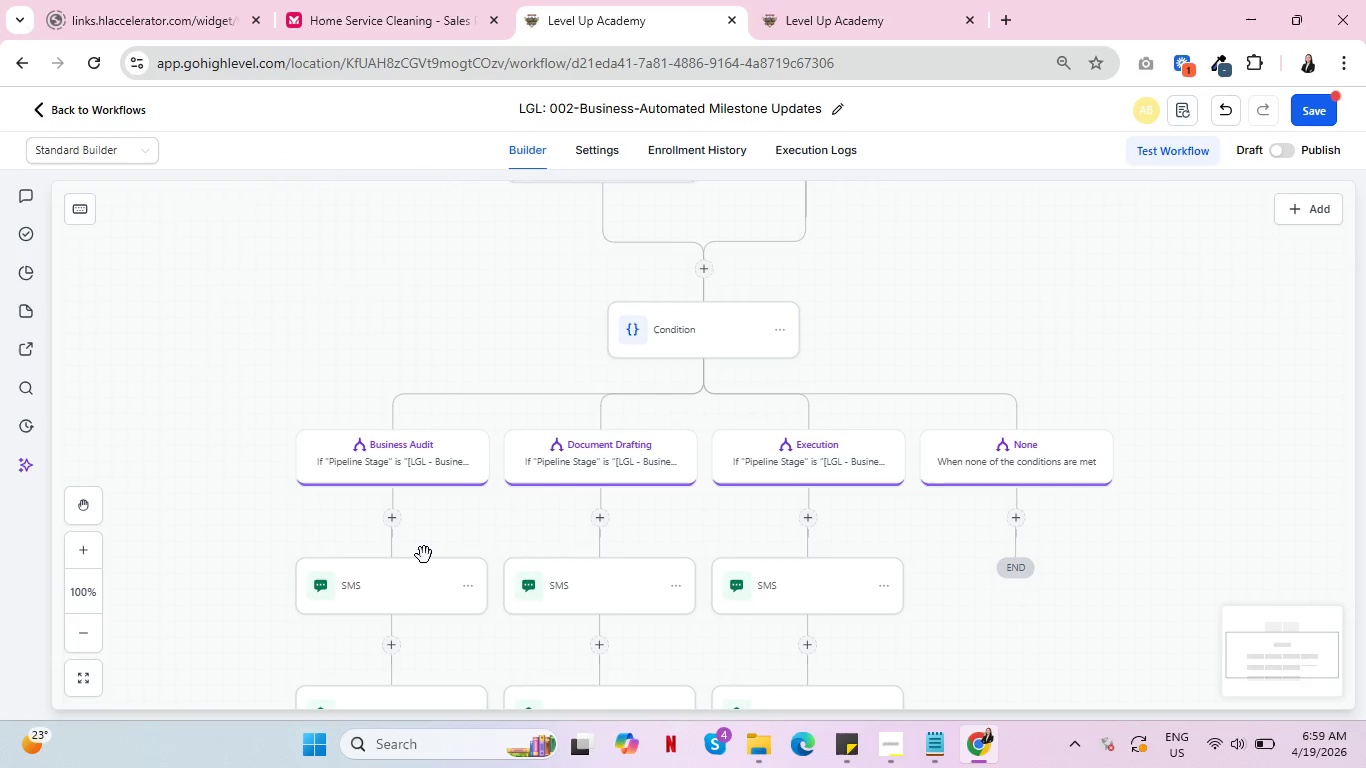 
wait(5.48)
 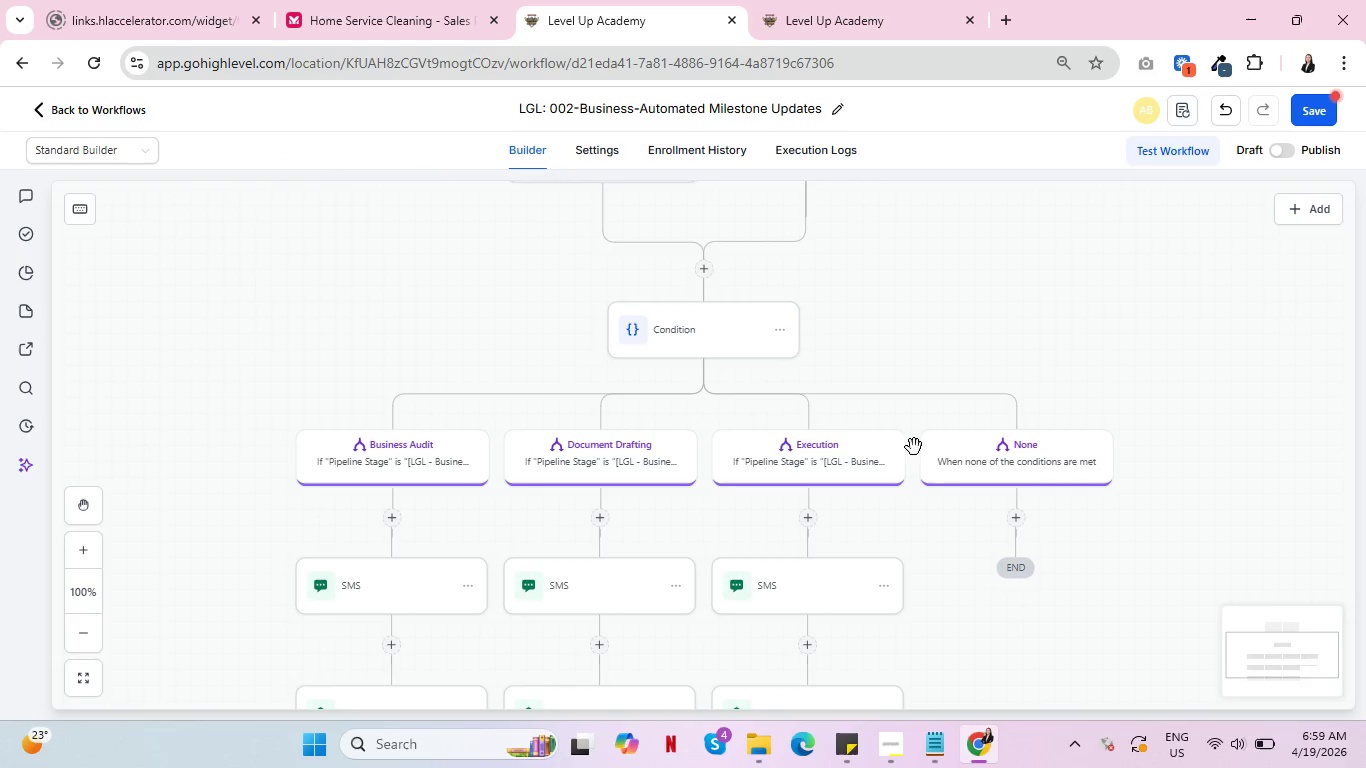 
left_click([391, 520])
 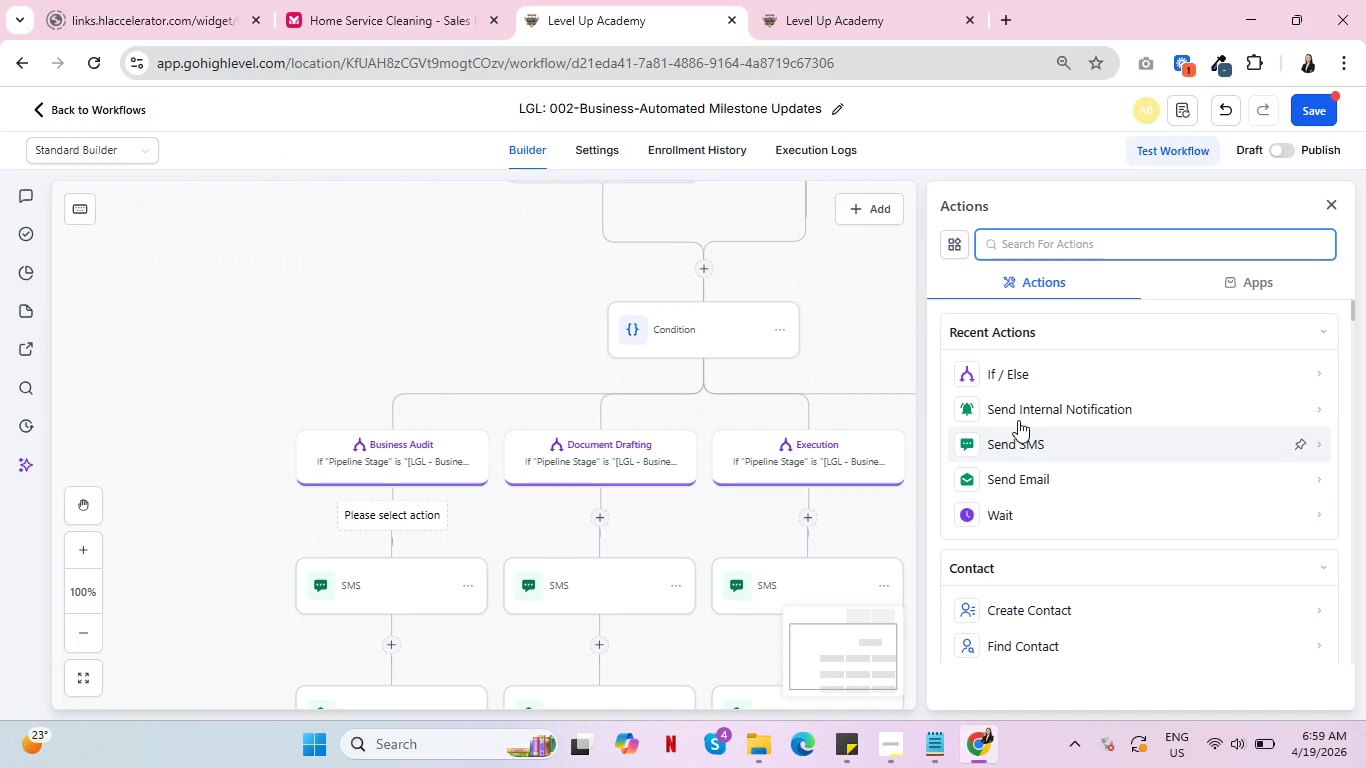 
left_click([1036, 369])
 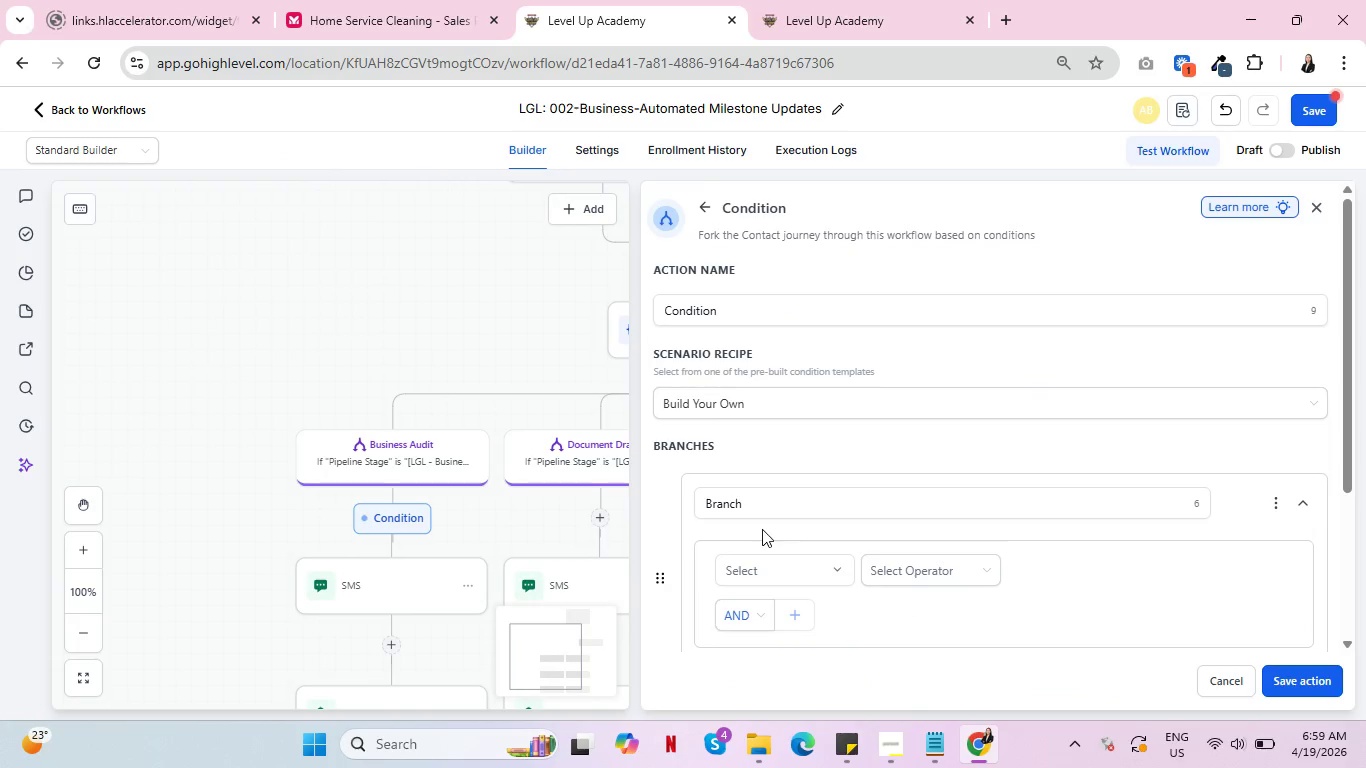 
left_click([797, 400])
 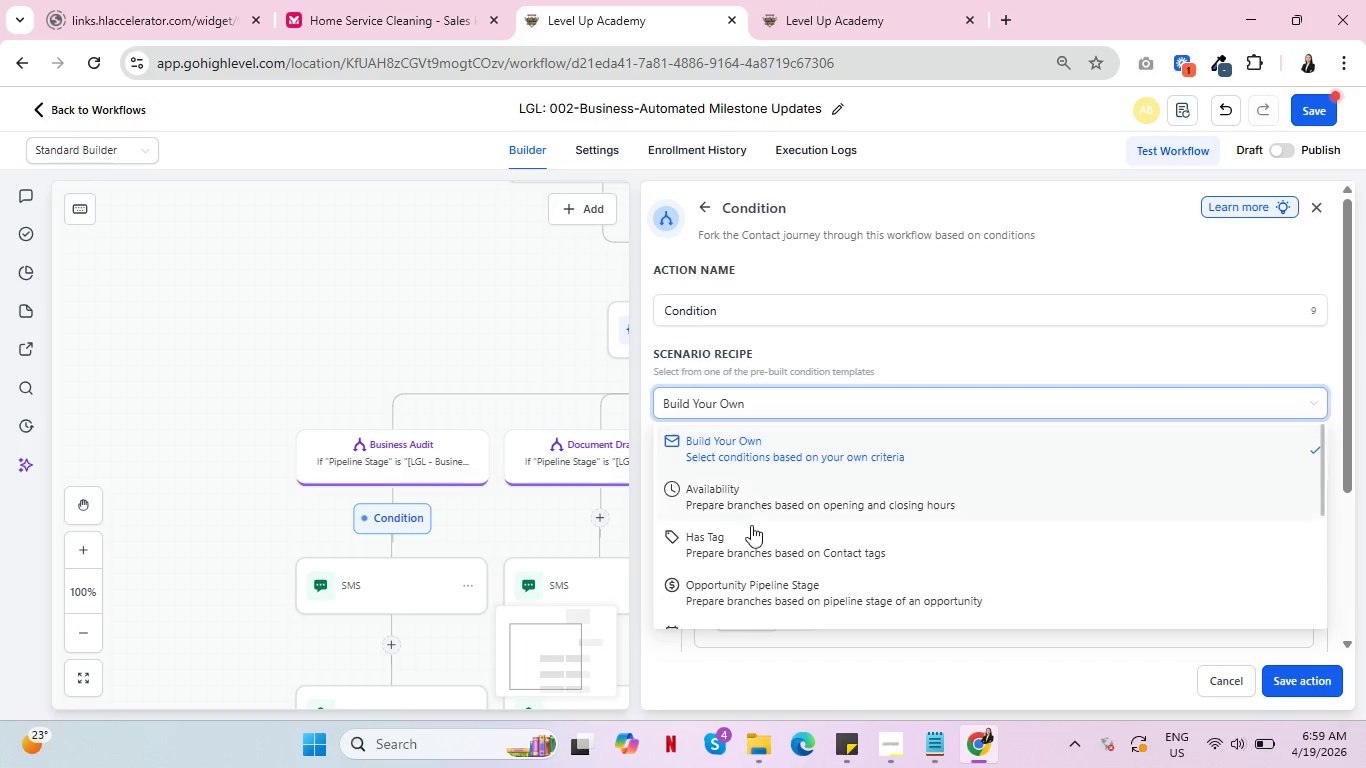 
left_click([747, 546])
 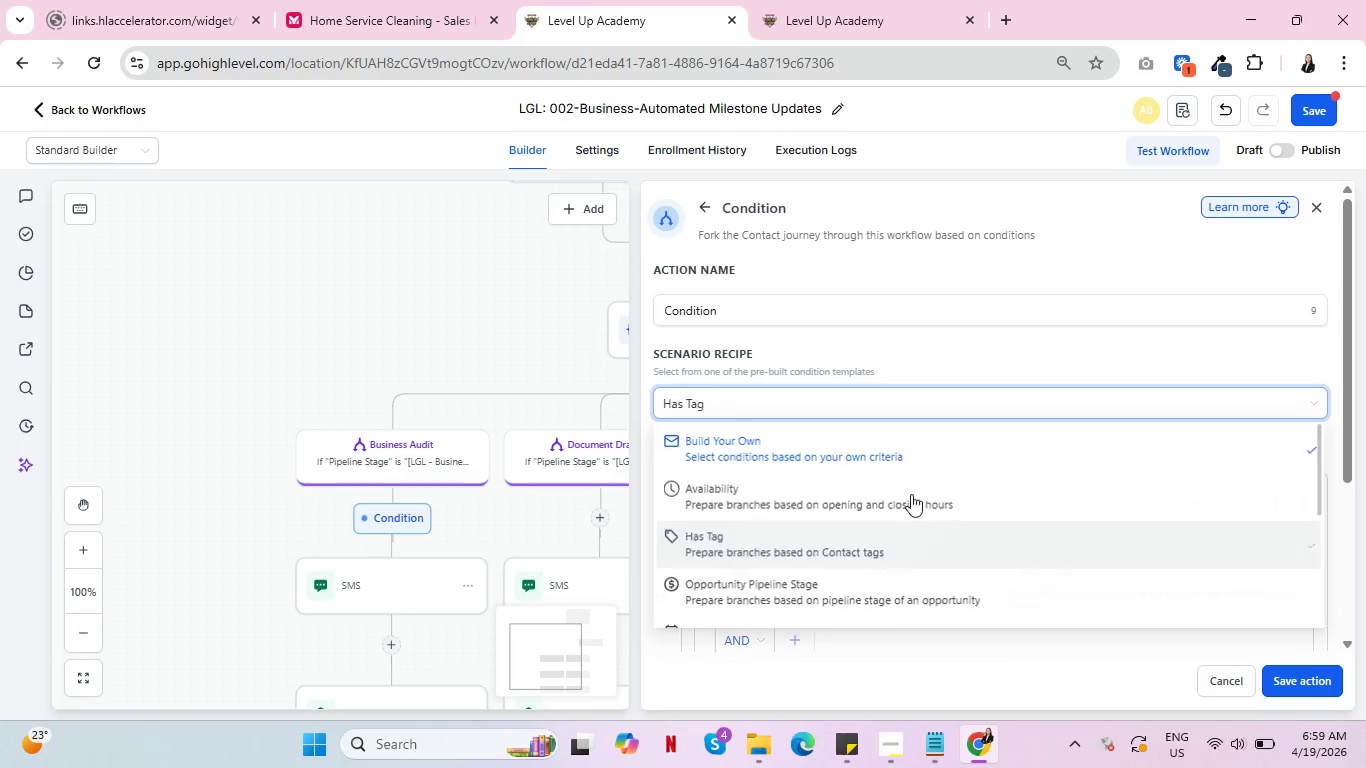 
scroll: coordinate [1093, 459], scroll_direction: down, amount: 8.0
 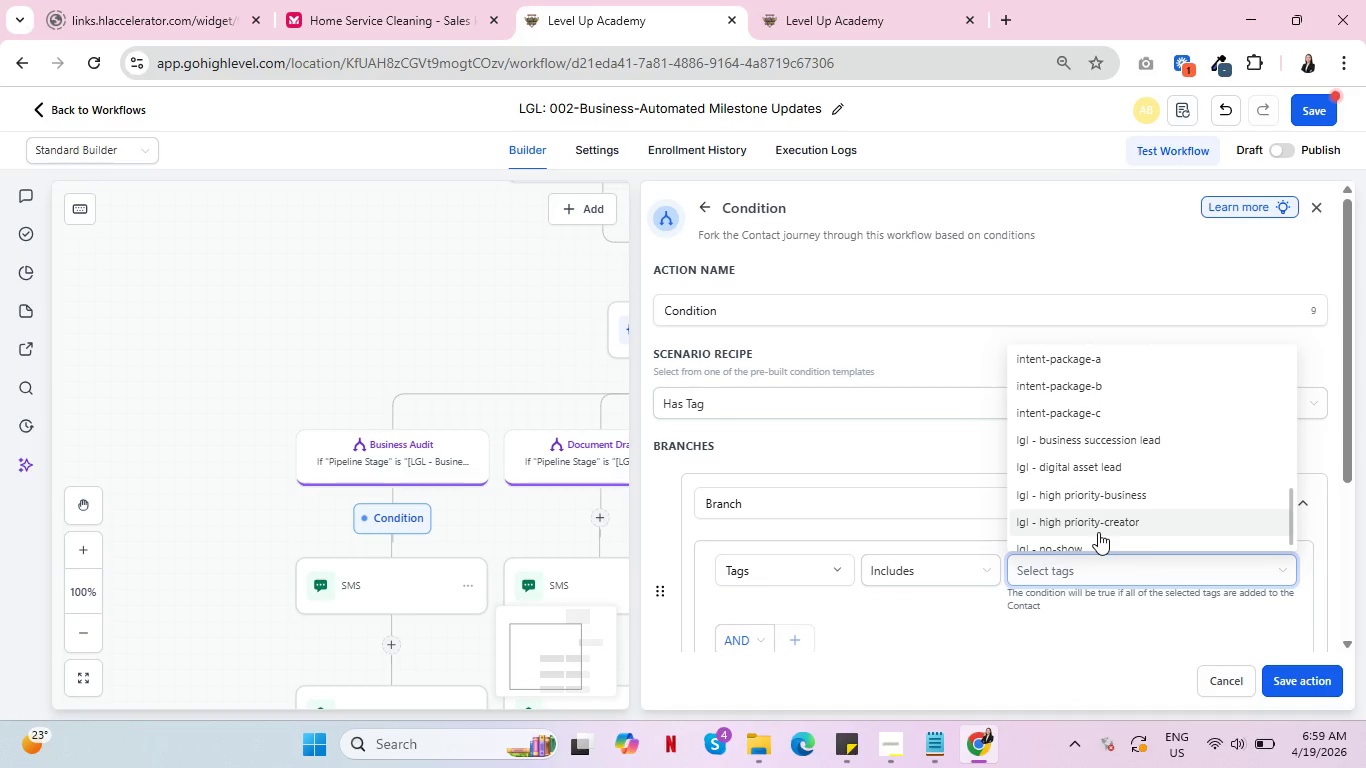 
wait(5.64)
 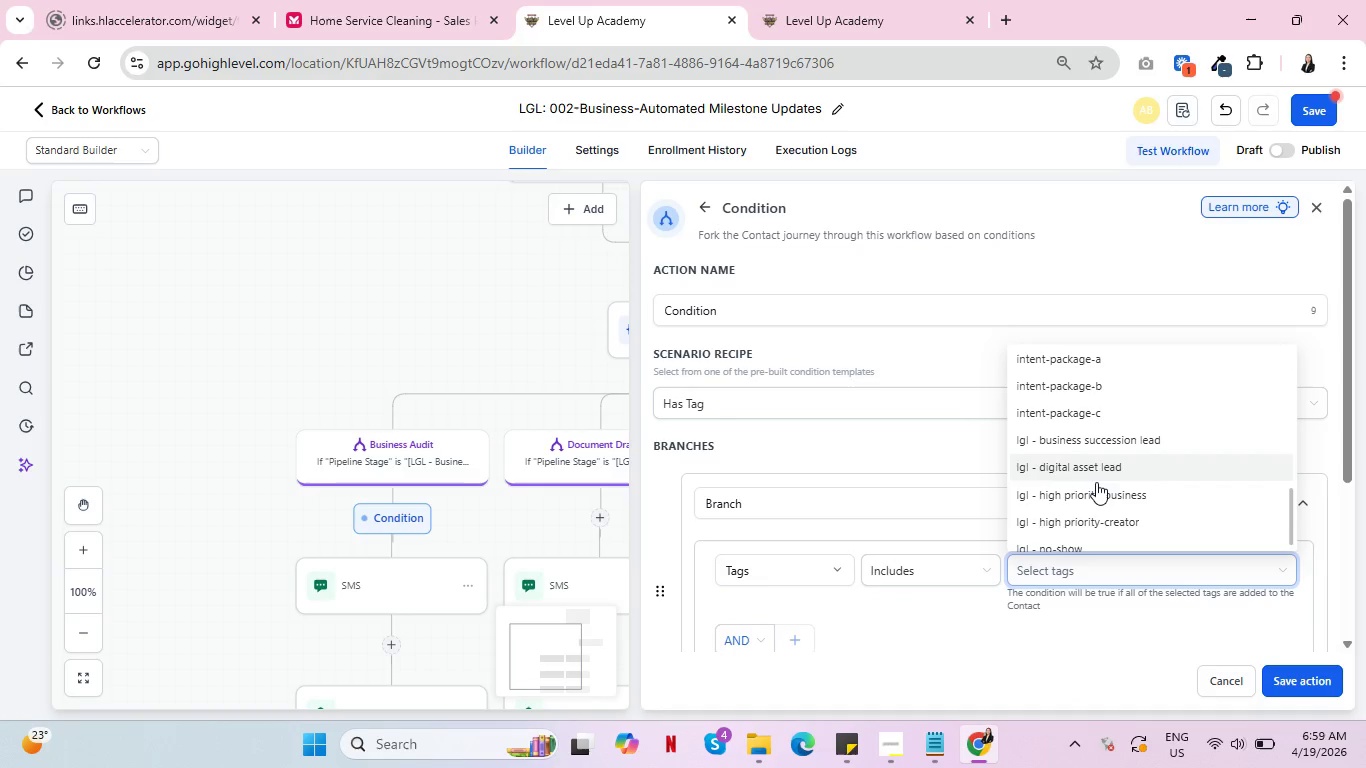 
left_click([1110, 498])
 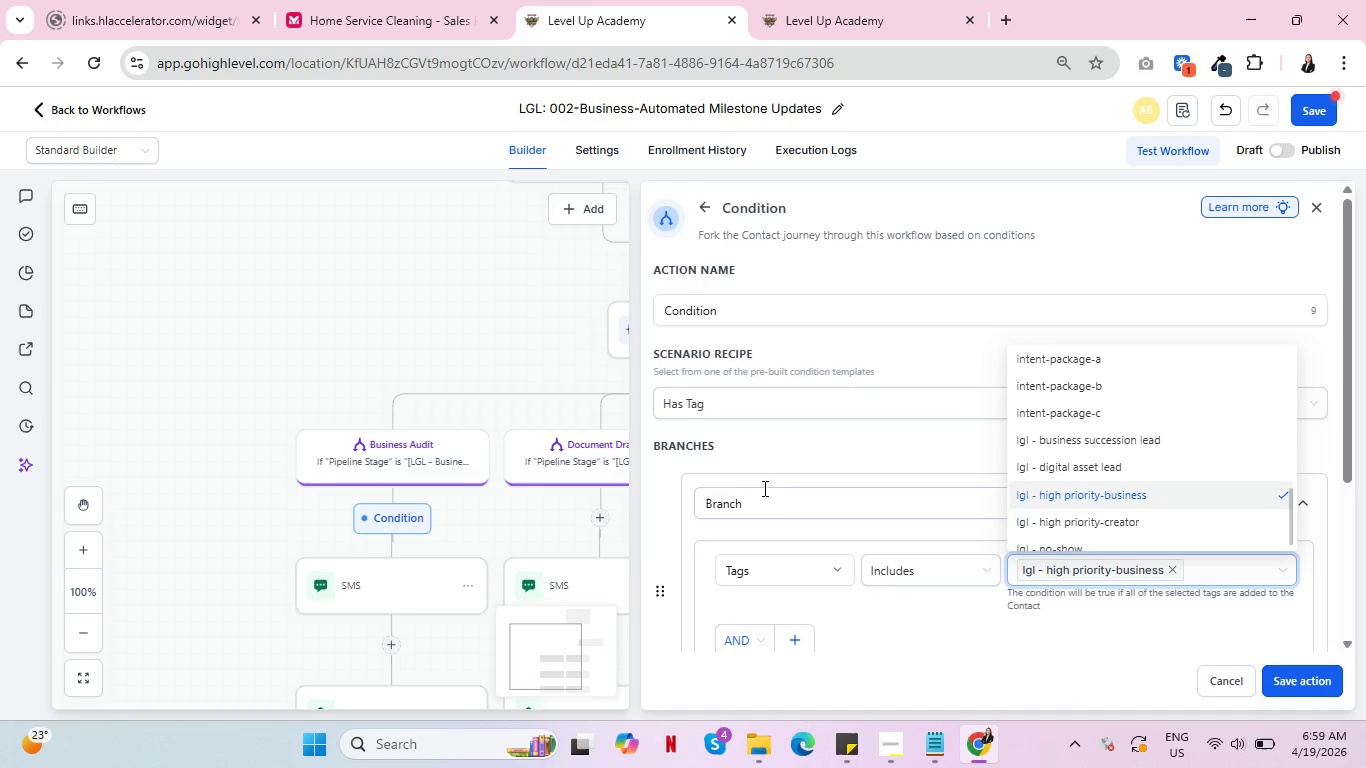 
scroll: coordinate [786, 524], scroll_direction: down, amount: 2.0
 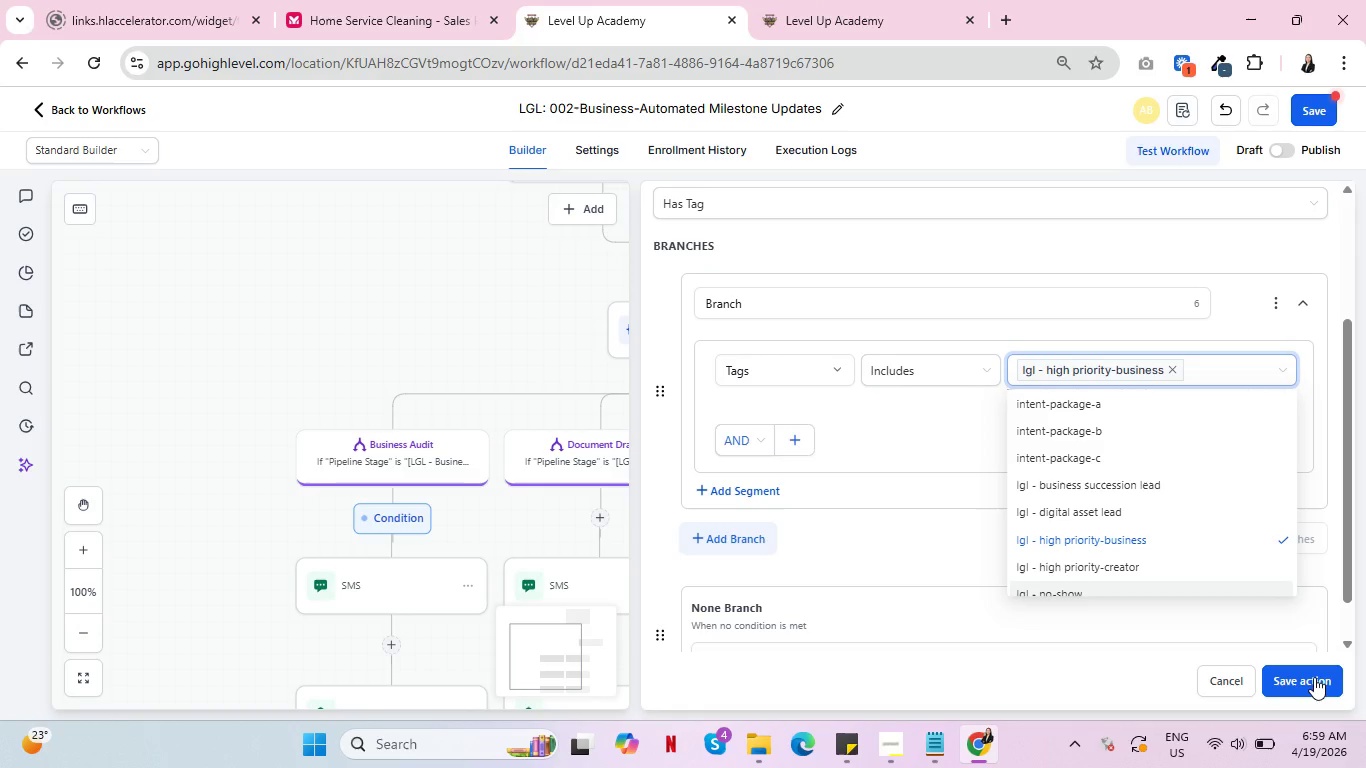 
left_click([1314, 677])
 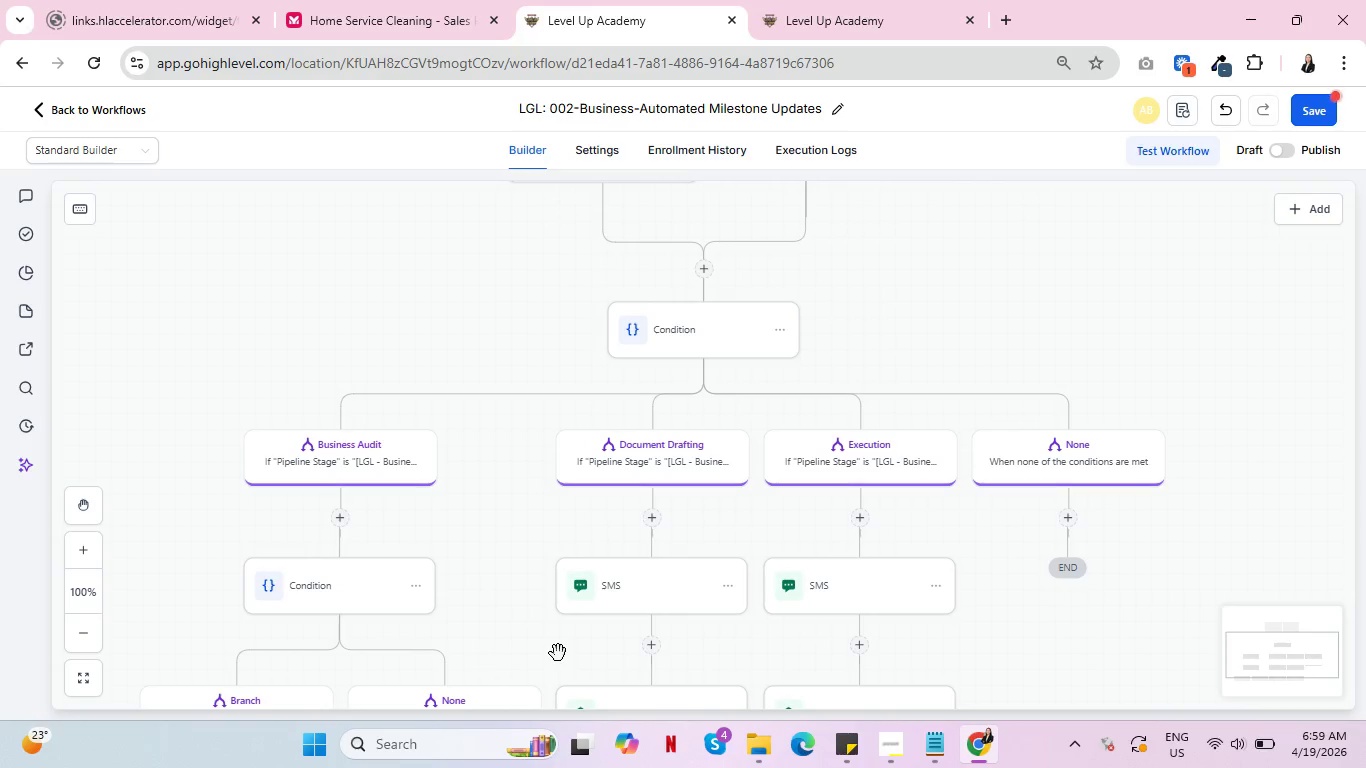 
scroll: coordinate [392, 564], scroll_direction: down, amount: 5.0
 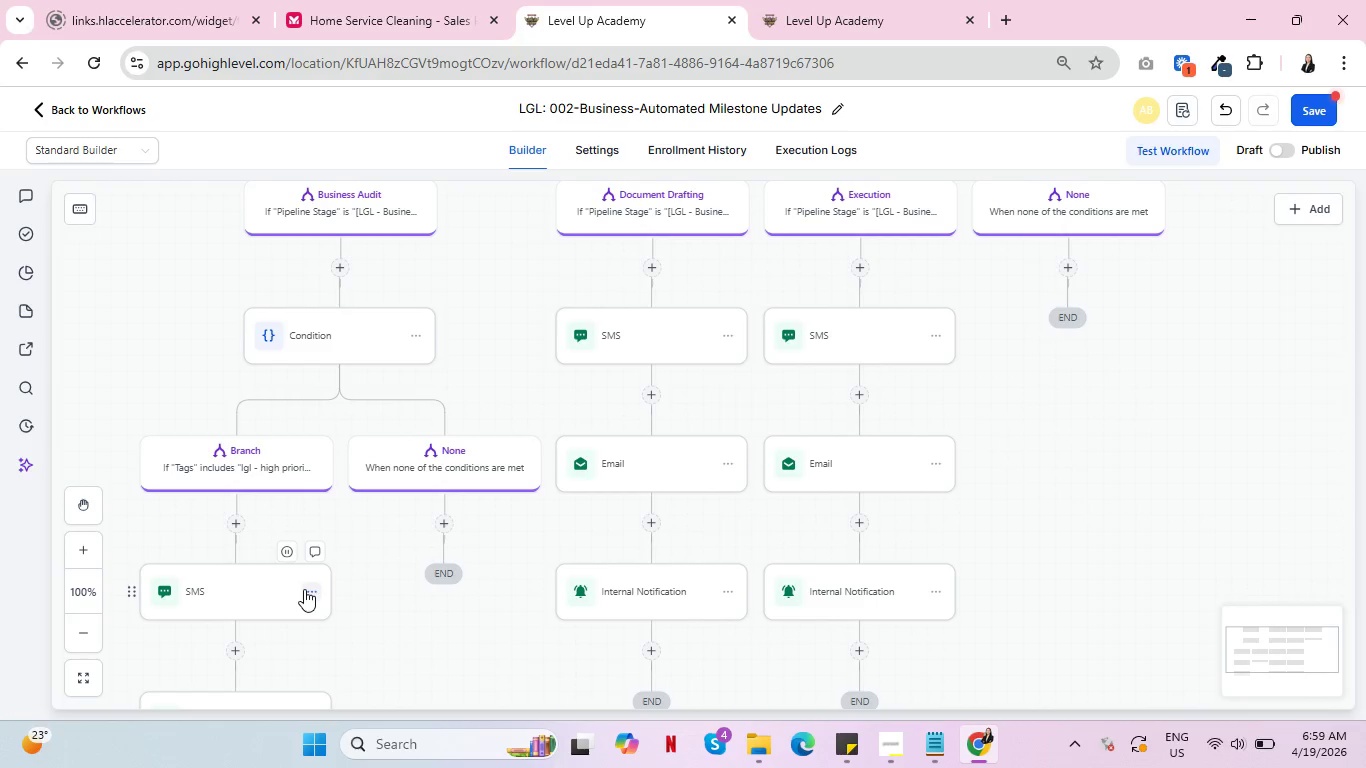 
left_click([308, 588])
 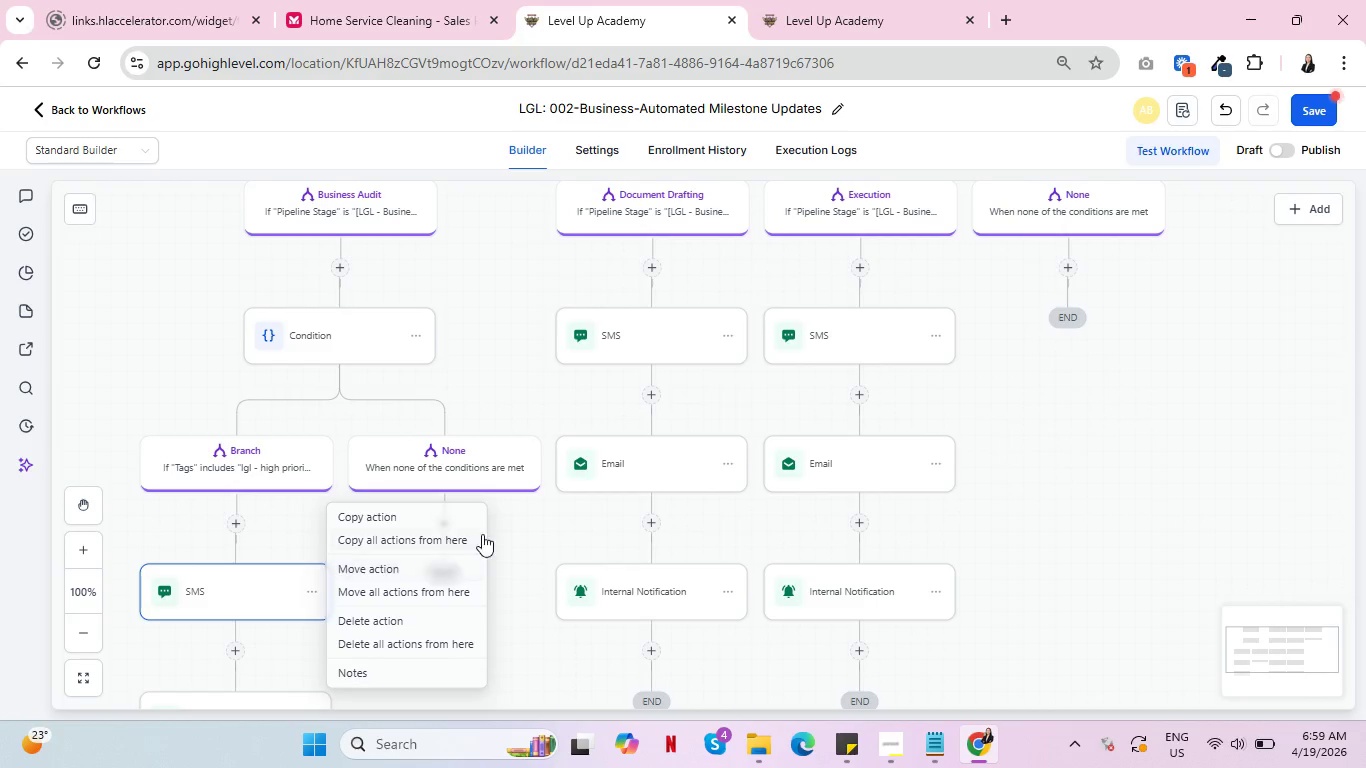 
left_click([423, 598])
 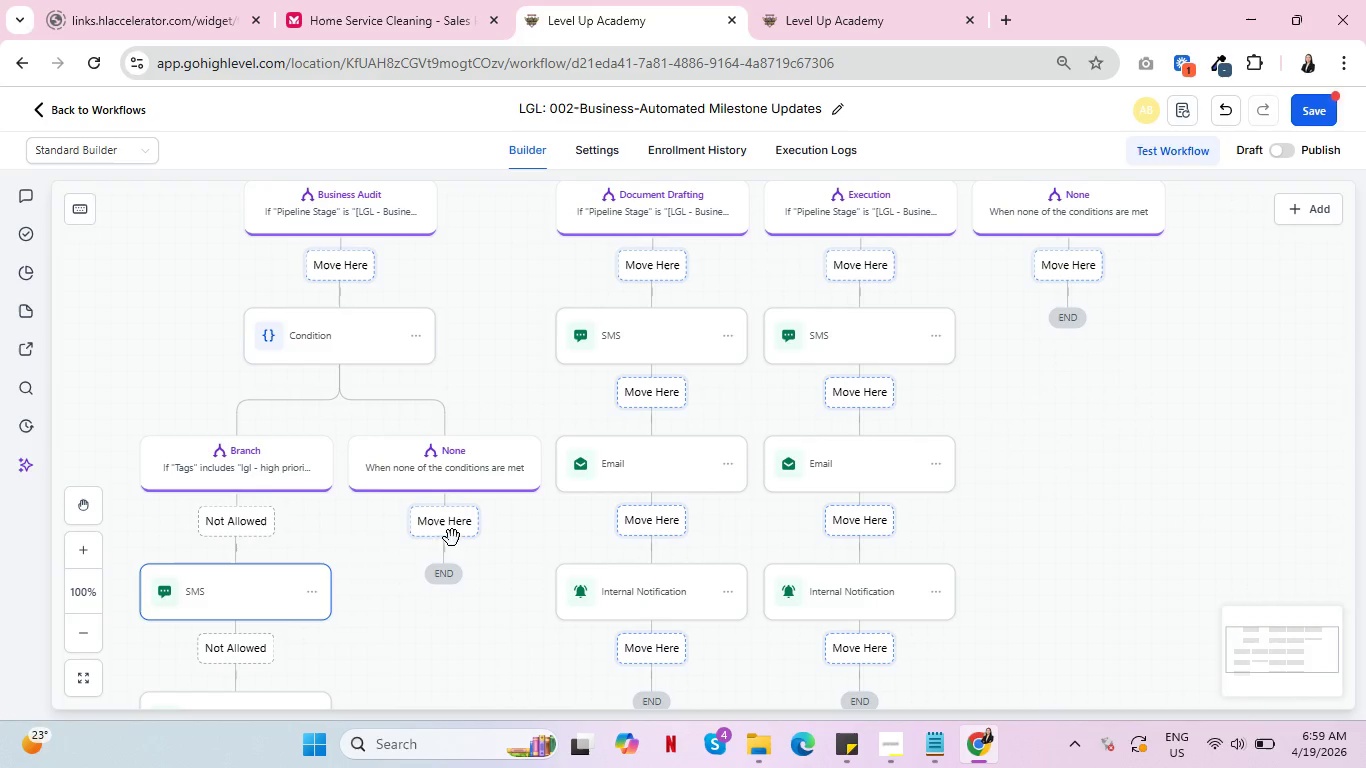 
left_click([450, 514])
 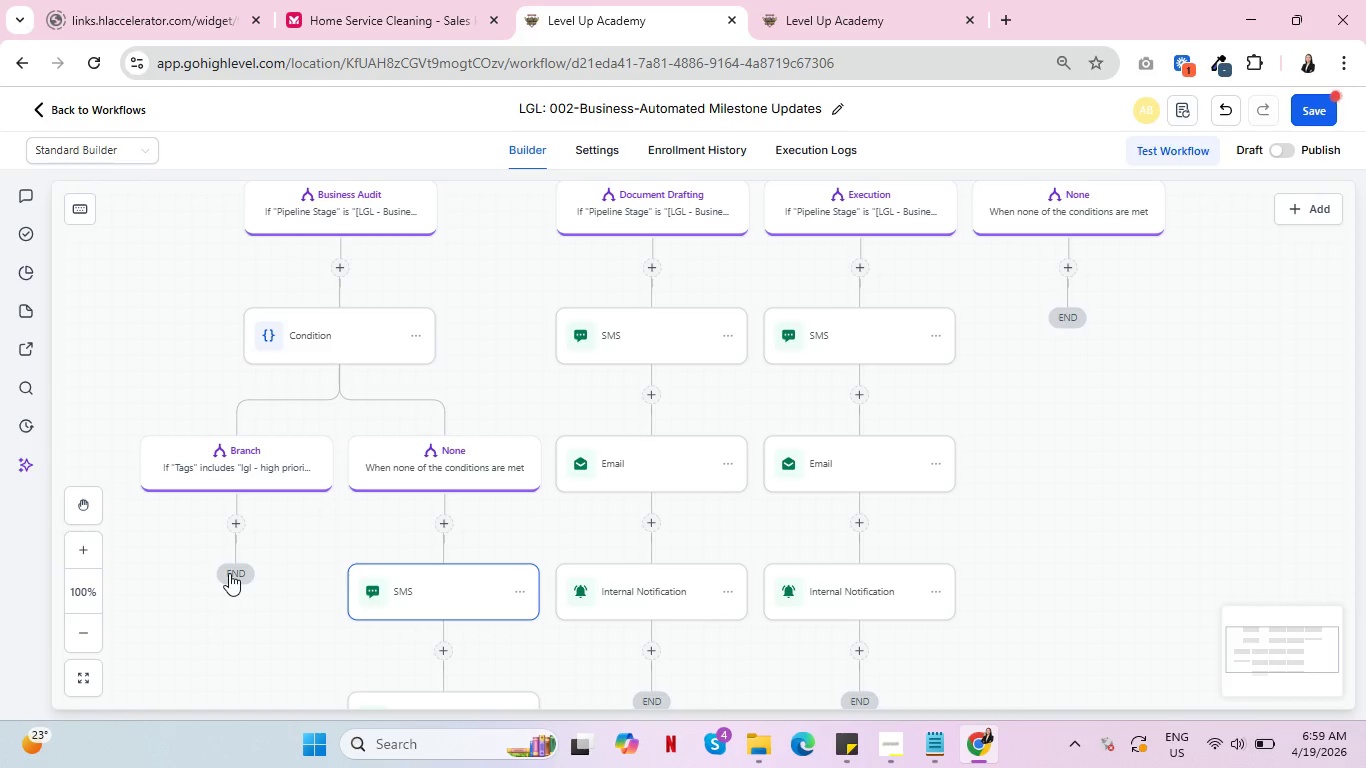 
wait(5.59)
 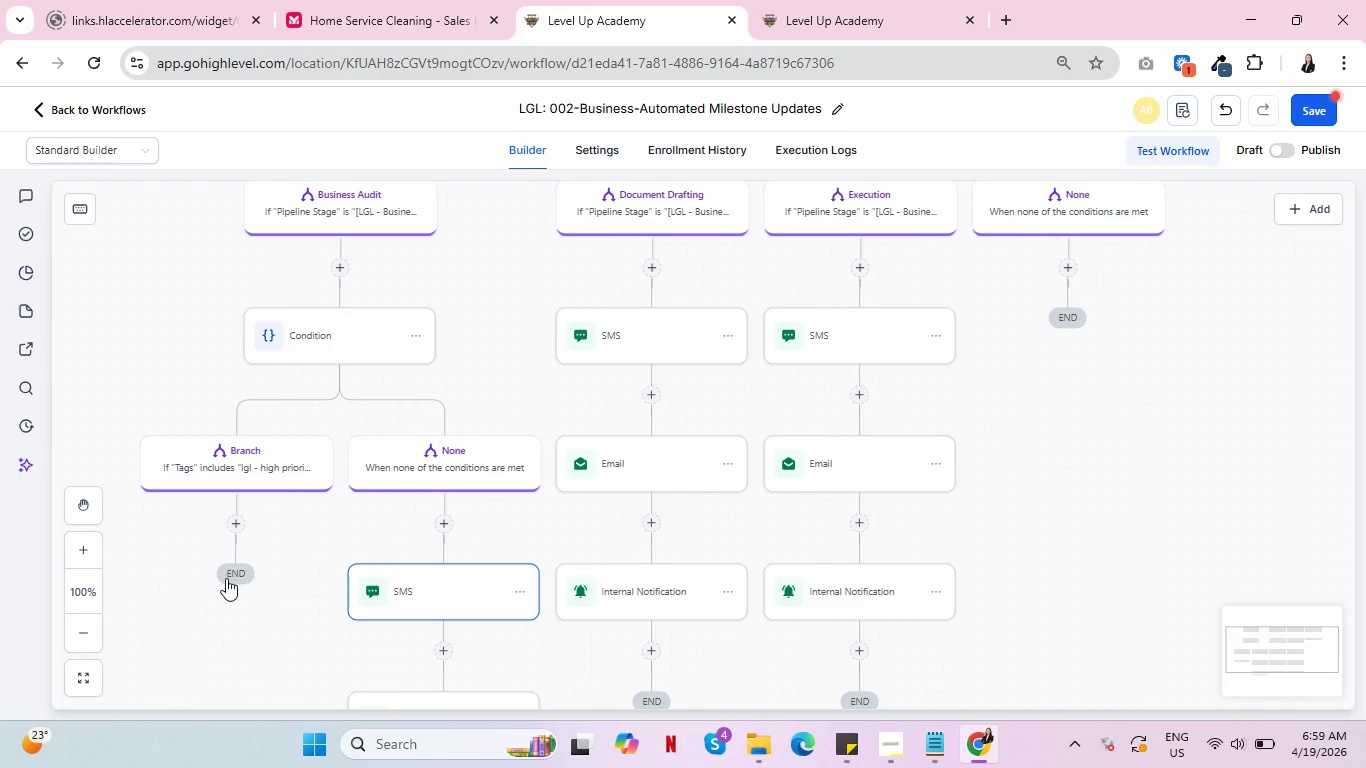 
left_click([229, 573])
 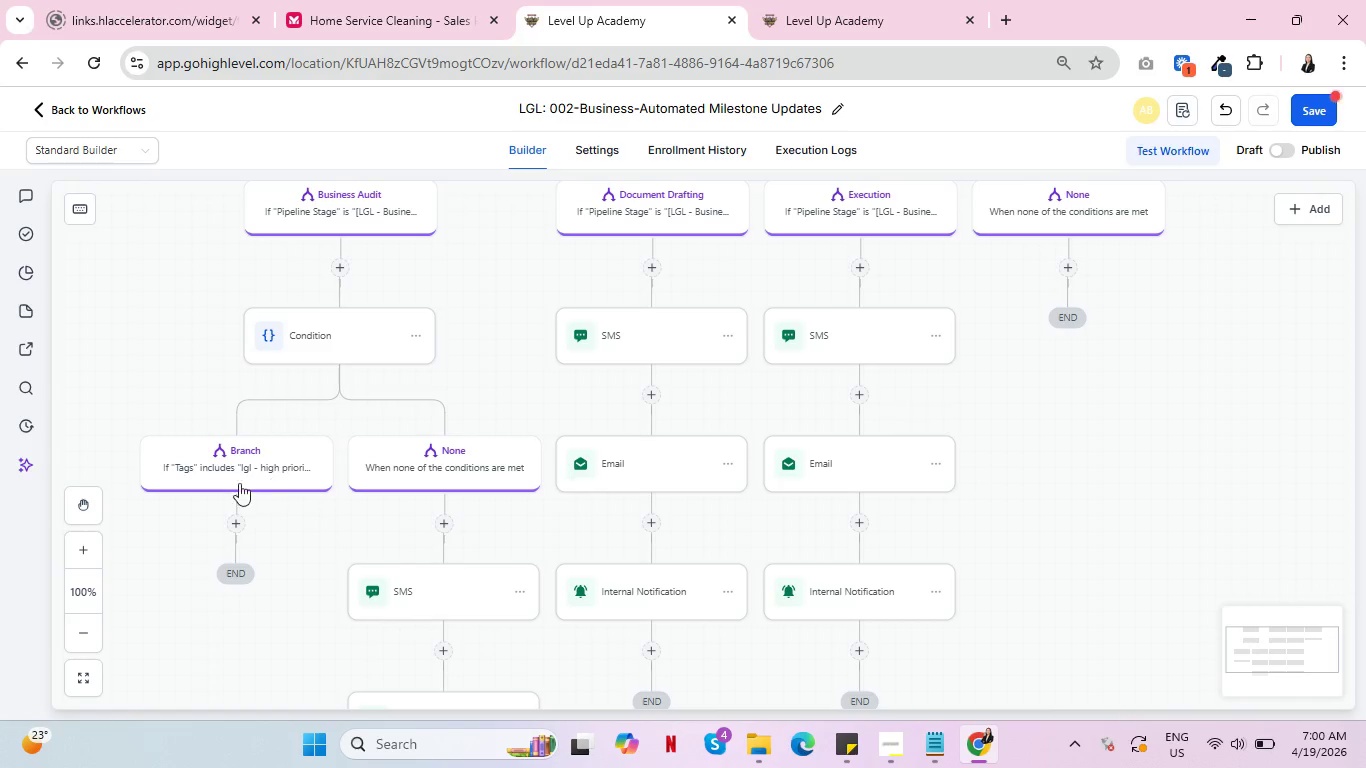 
left_click([248, 526])
 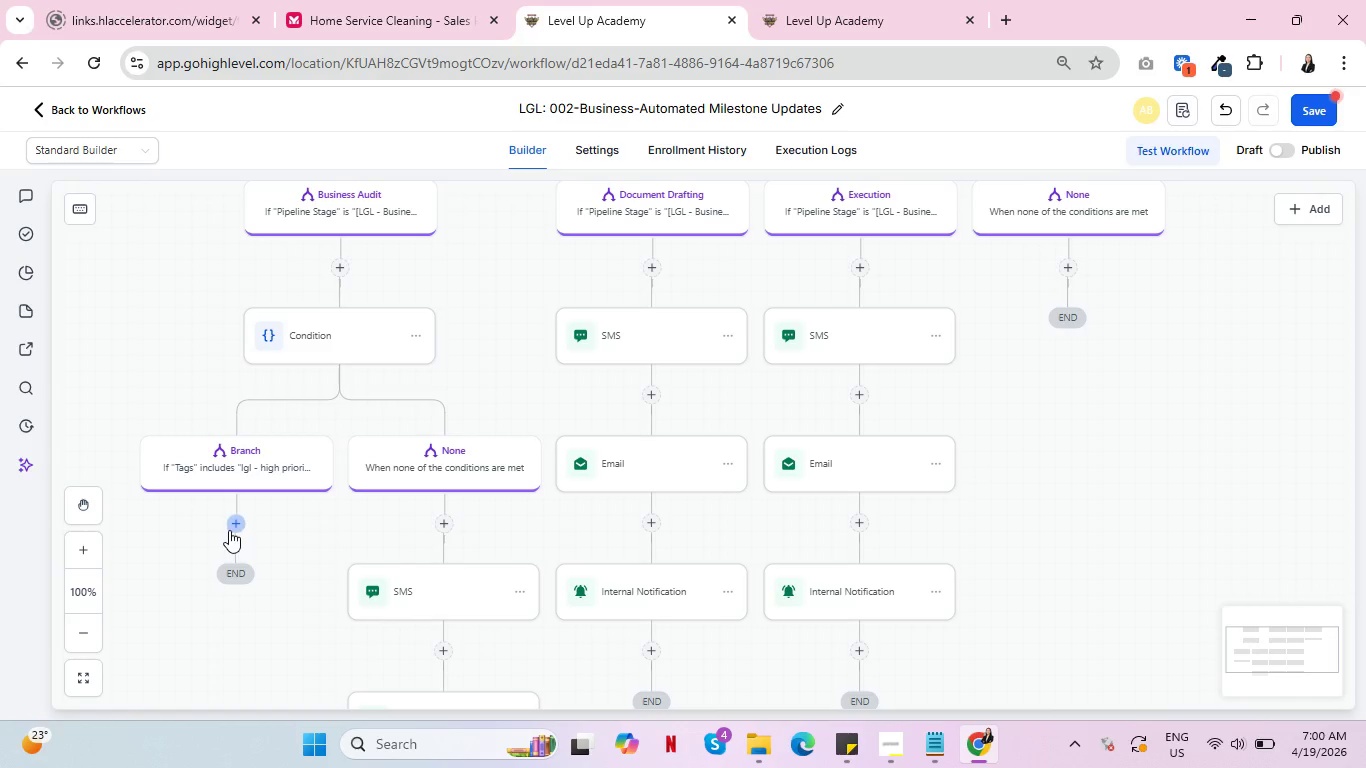 
left_click([232, 521])
 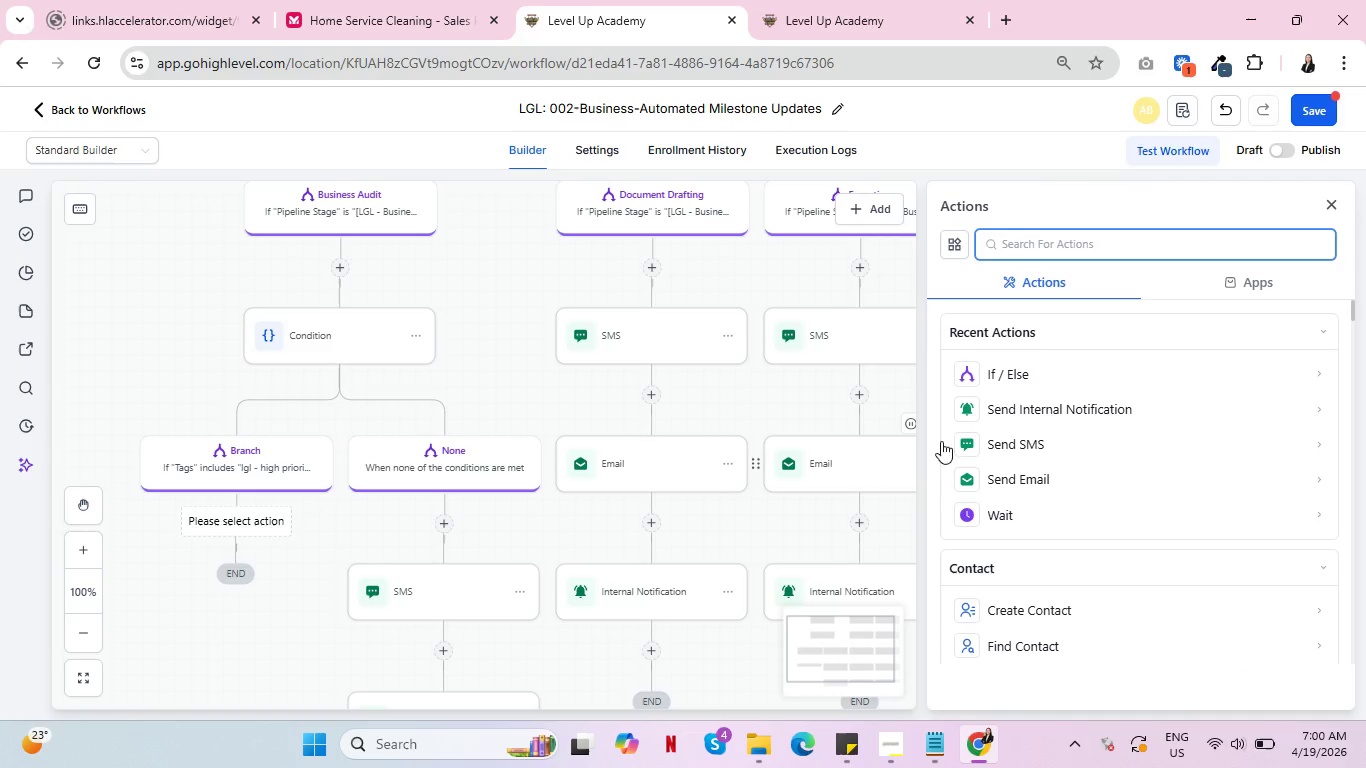 
left_click([1081, 441])
 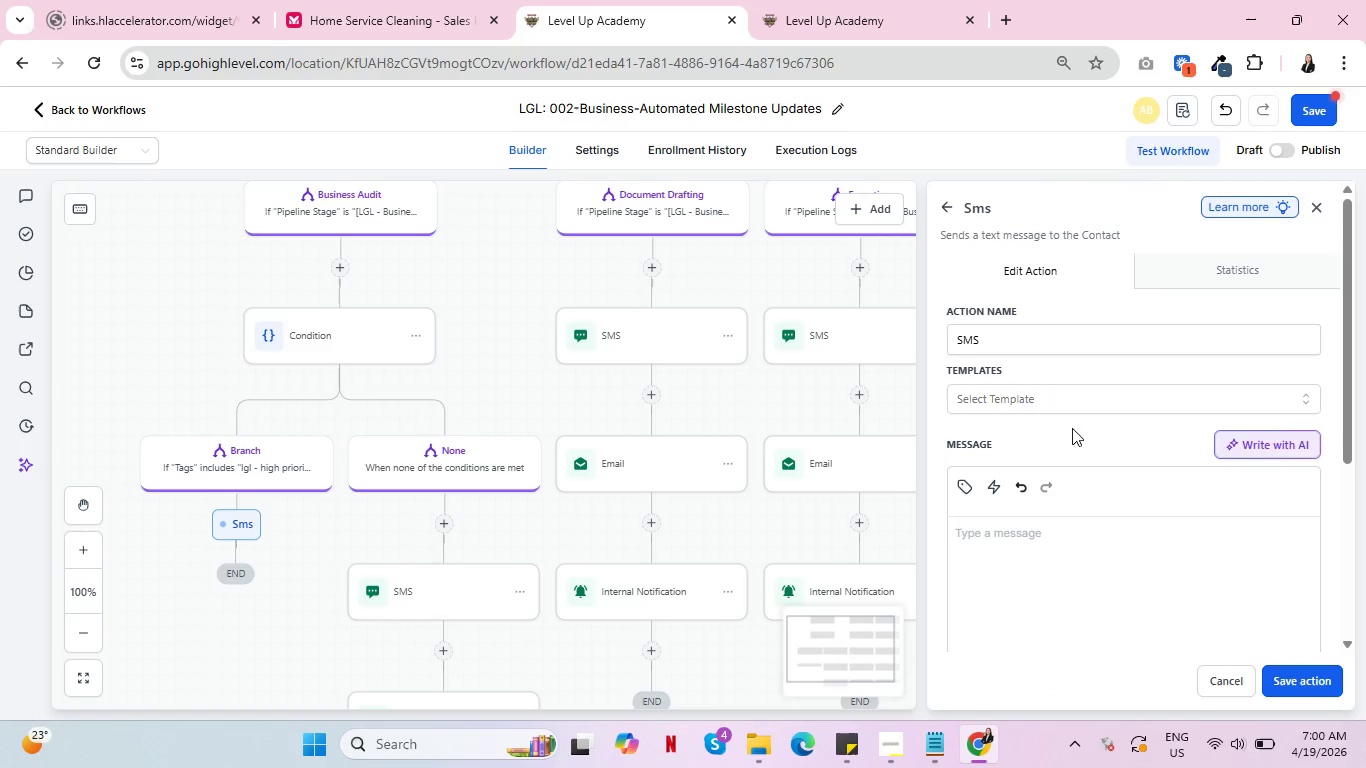 
left_click([1040, 538])
 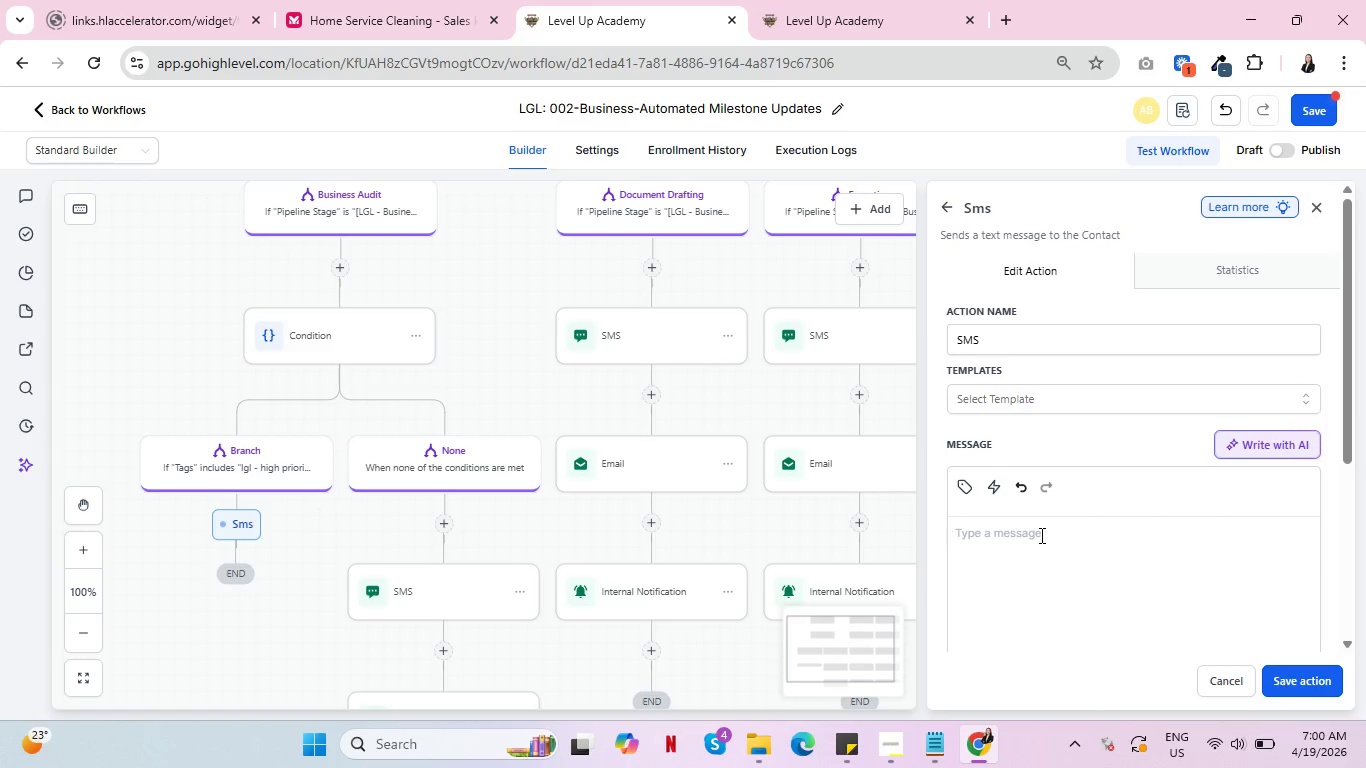 
wait(9.14)
 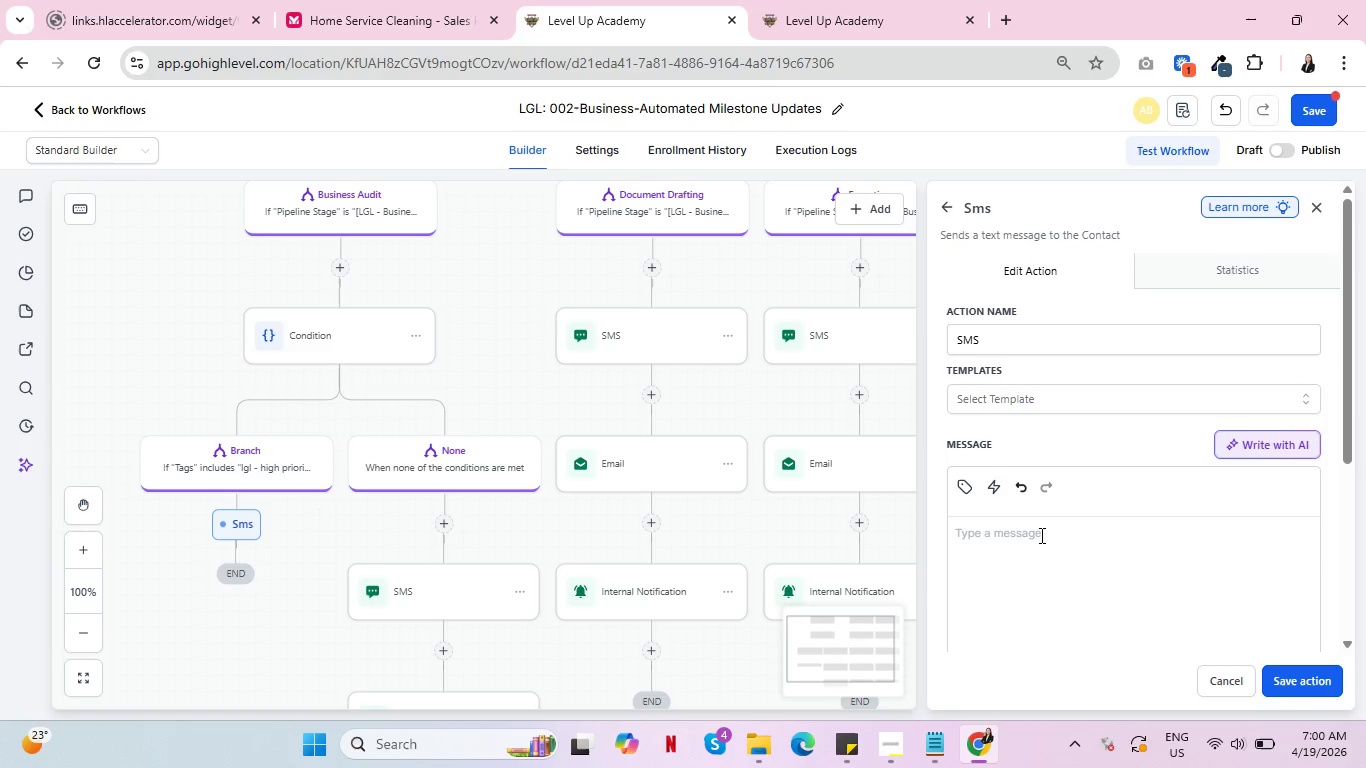 
type(Hi )
 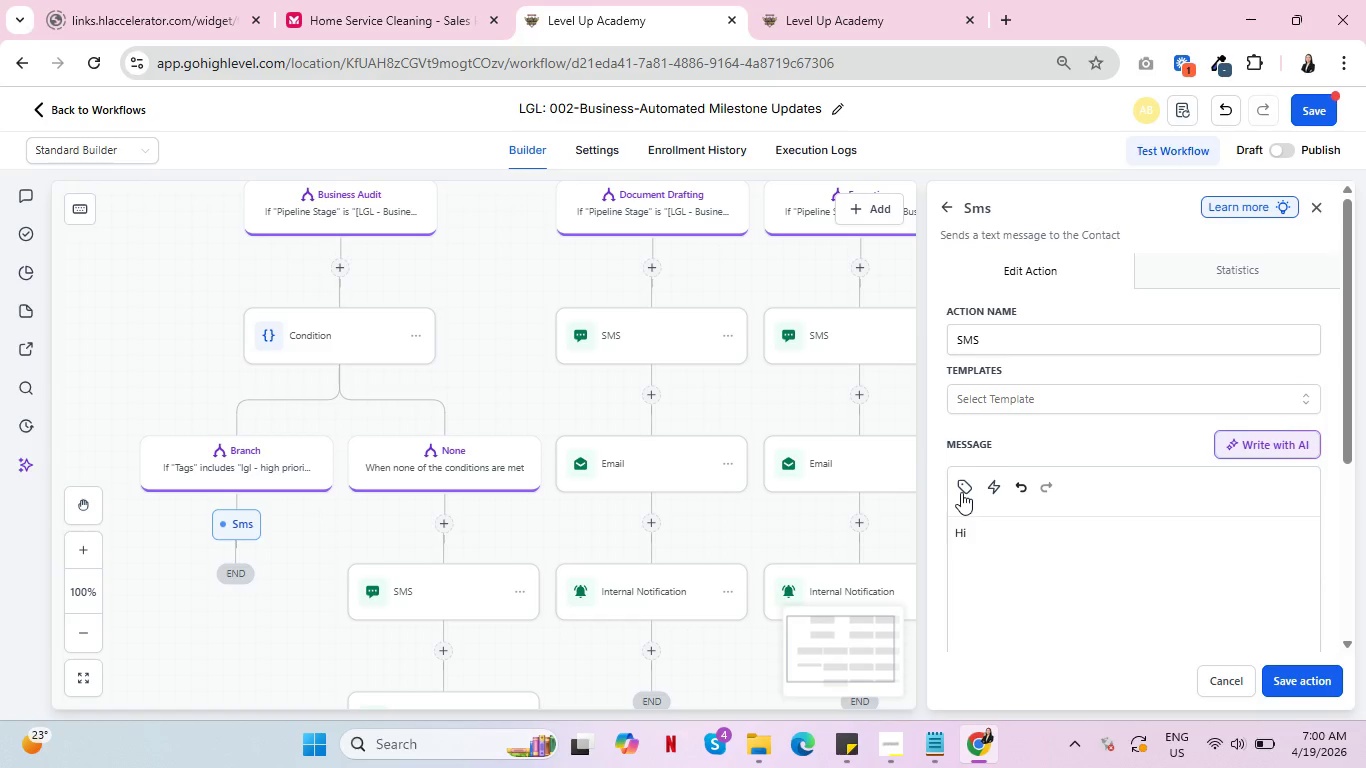 
left_click([960, 484])
 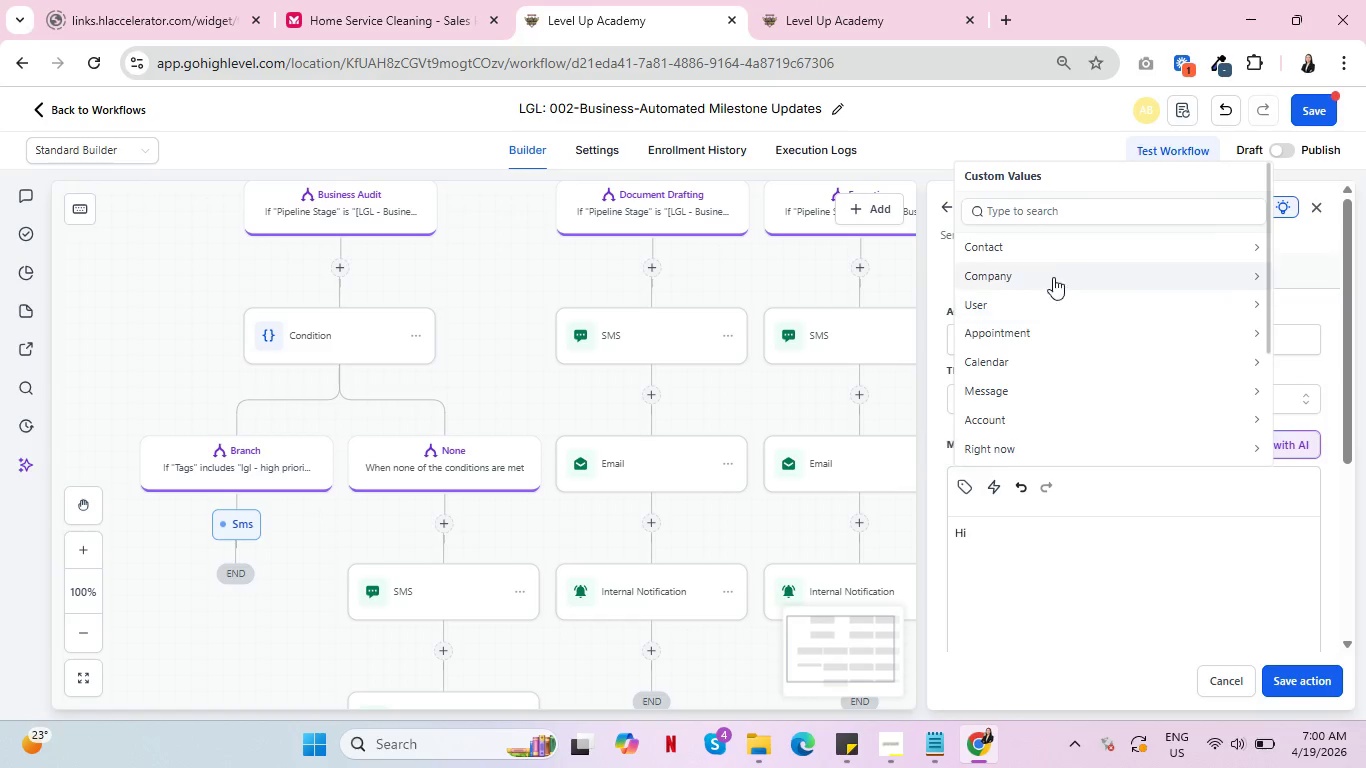 
left_click([1051, 251])
 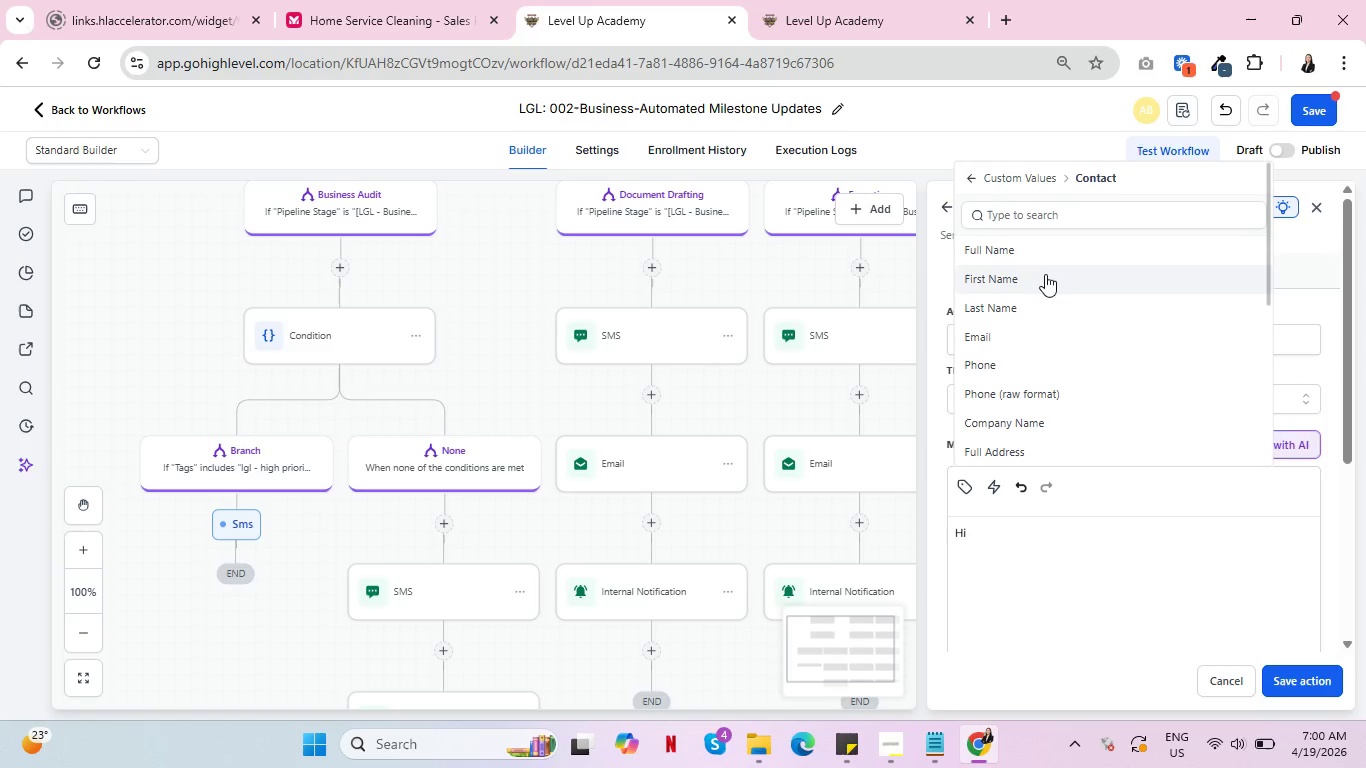 
left_click([1043, 281])
 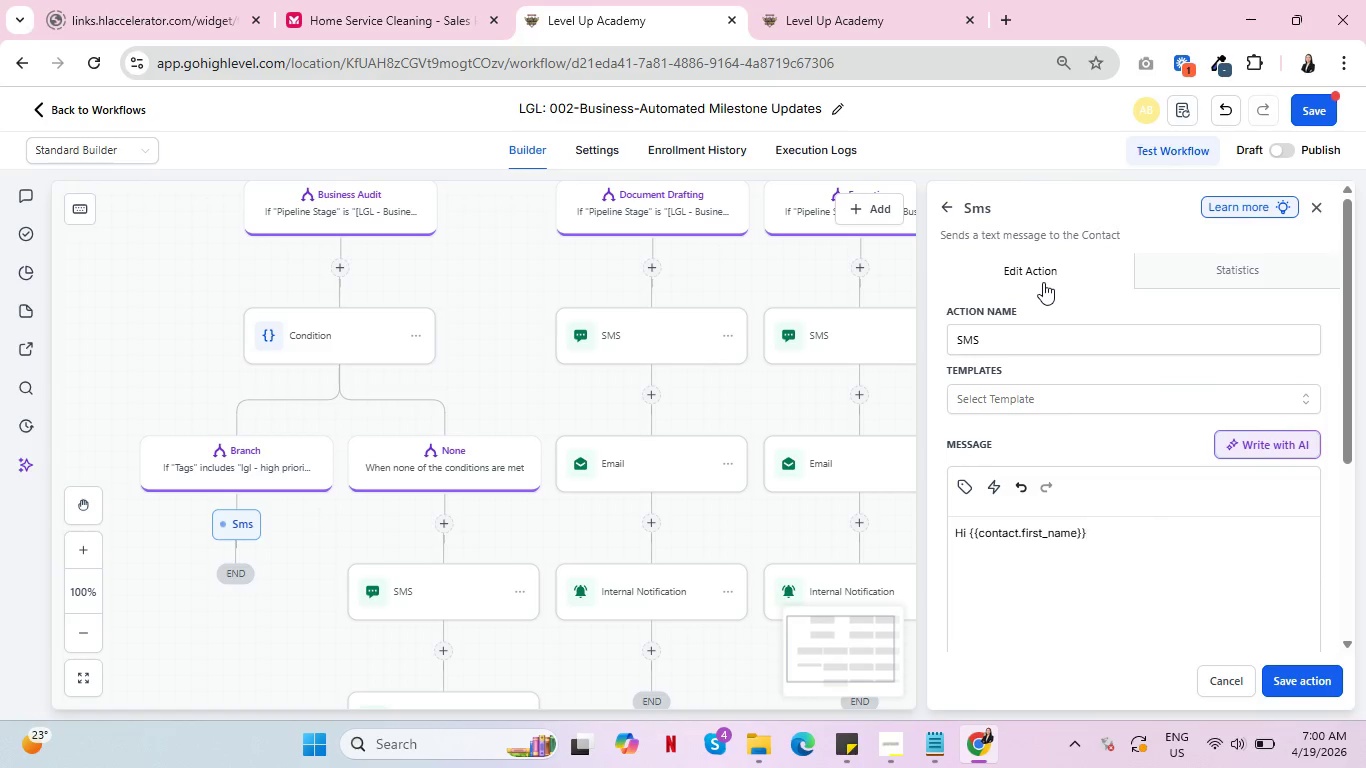 
type(, your rior)
key(Backspace)
key(Backspace)
key(Backspace)
key(Backspace)
type(priority business )
 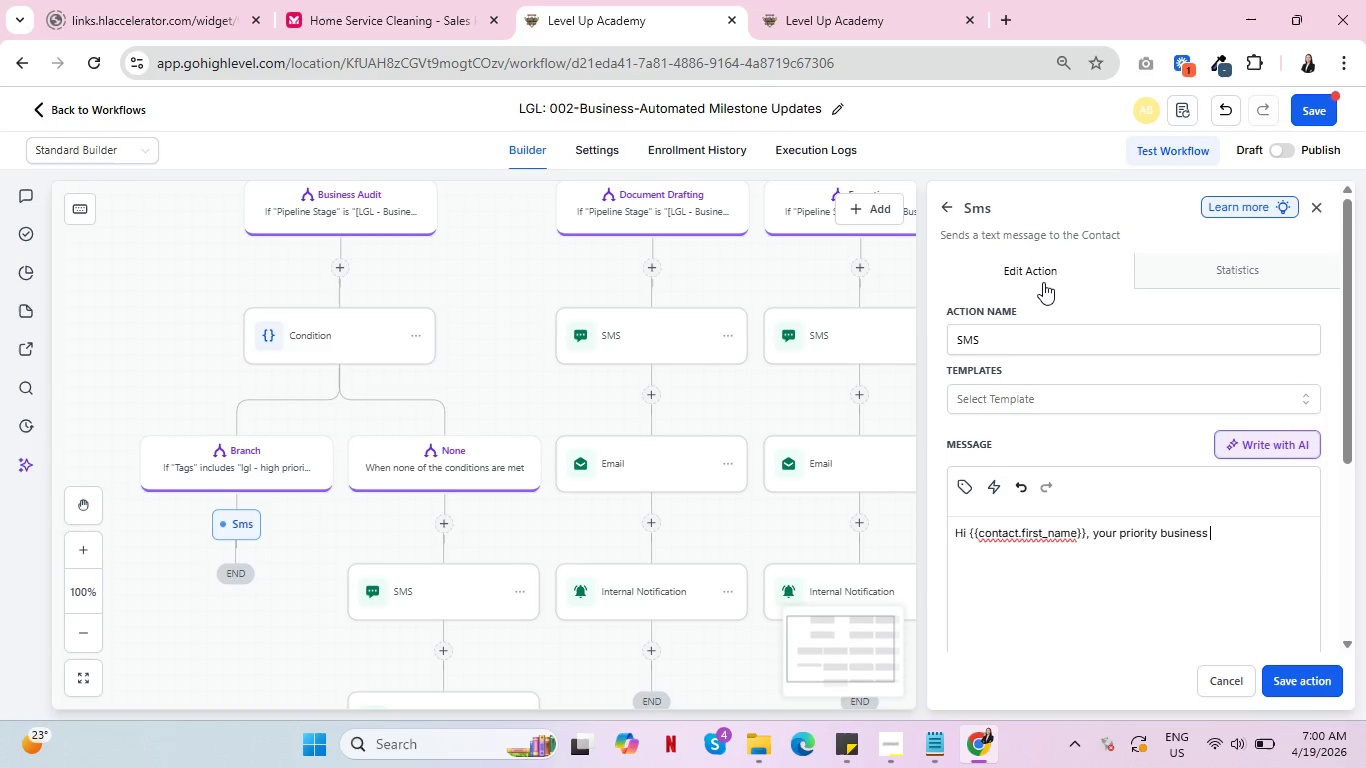 
wait(9.41)
 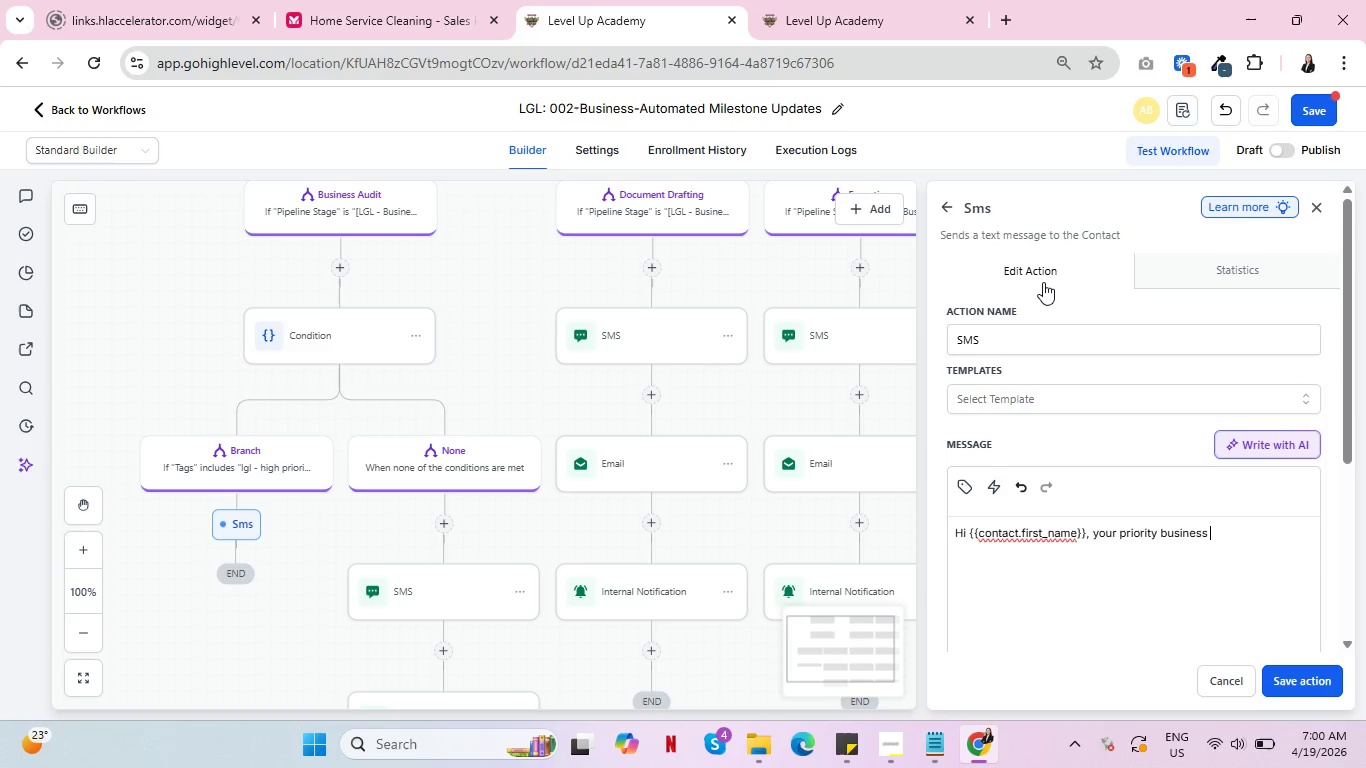 
type(Audit has e)
key(Backspace)
type(begun/)
key(Backspace)
type(.)
 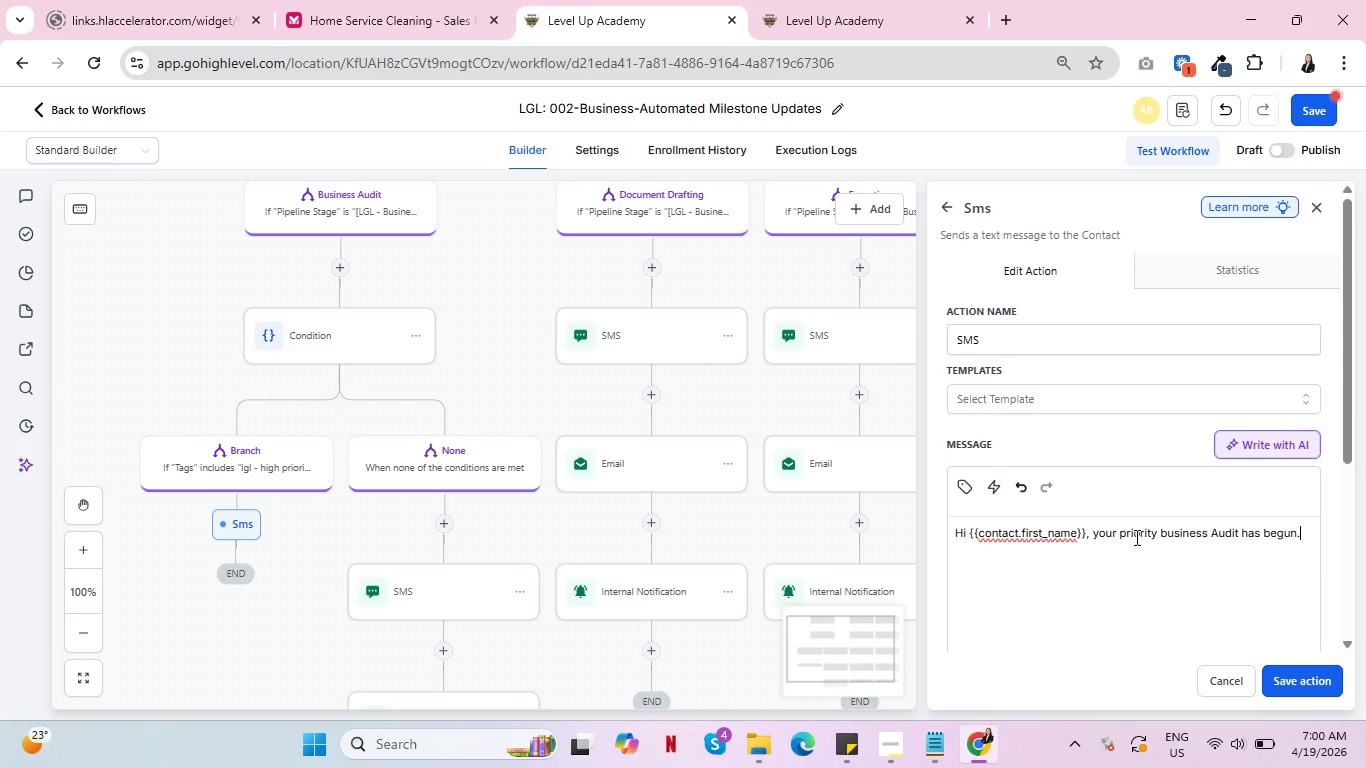 
left_click([1124, 529])
 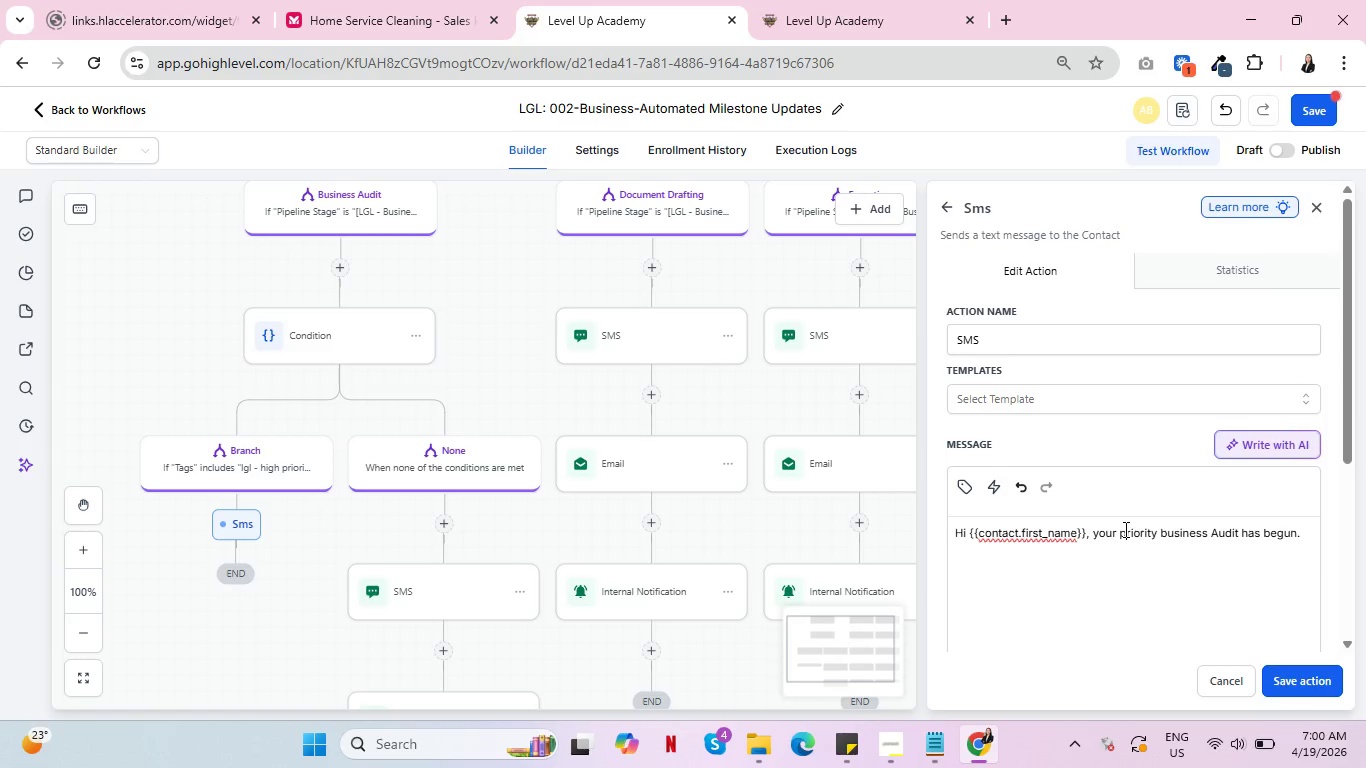 
key(Backspace)
 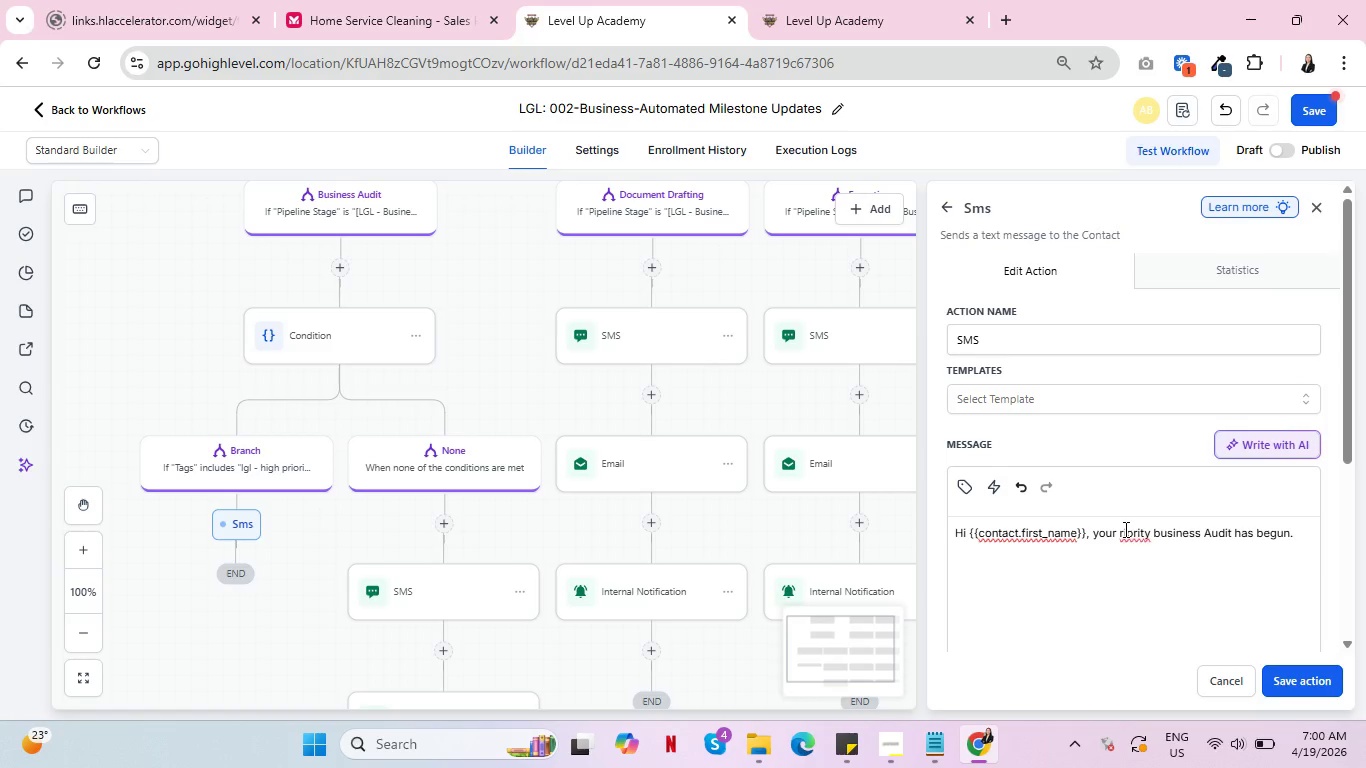 
key(Shift+P)
 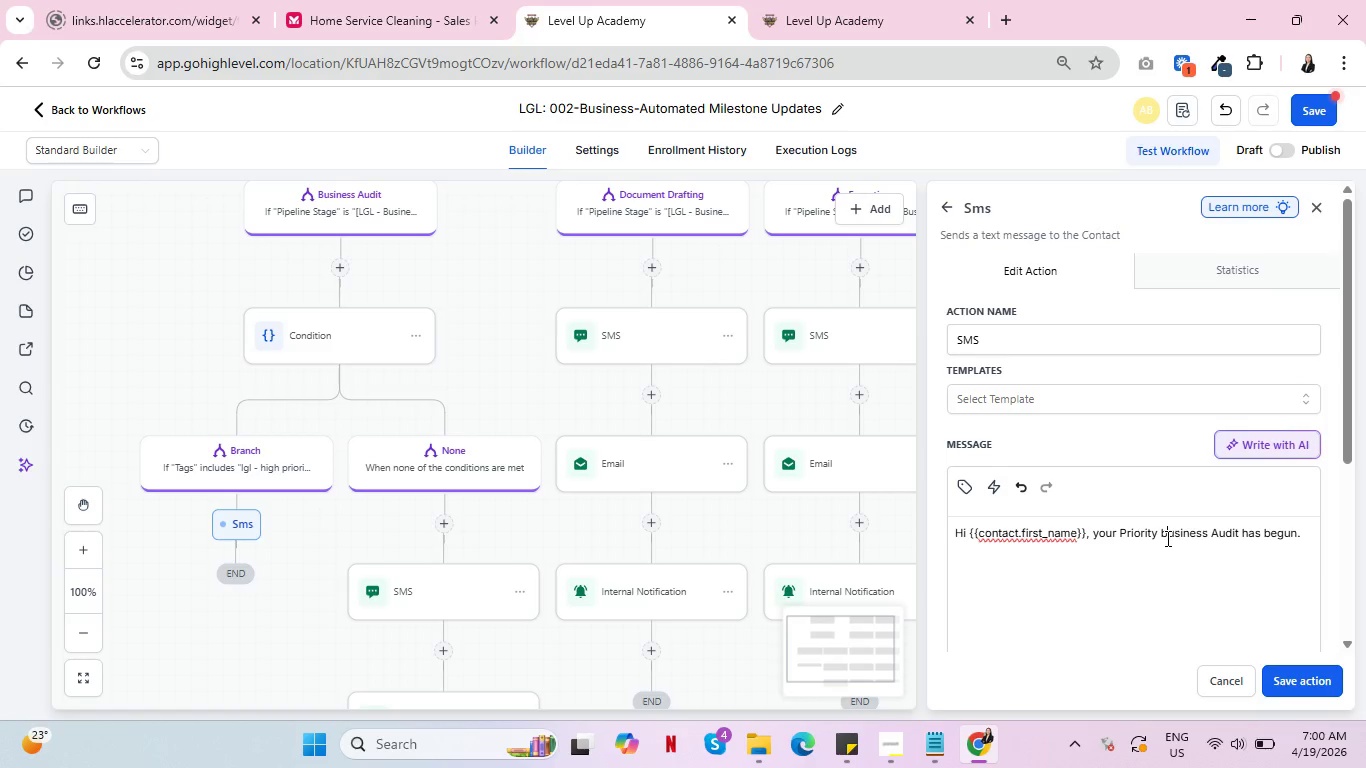 
key(Backspace)
 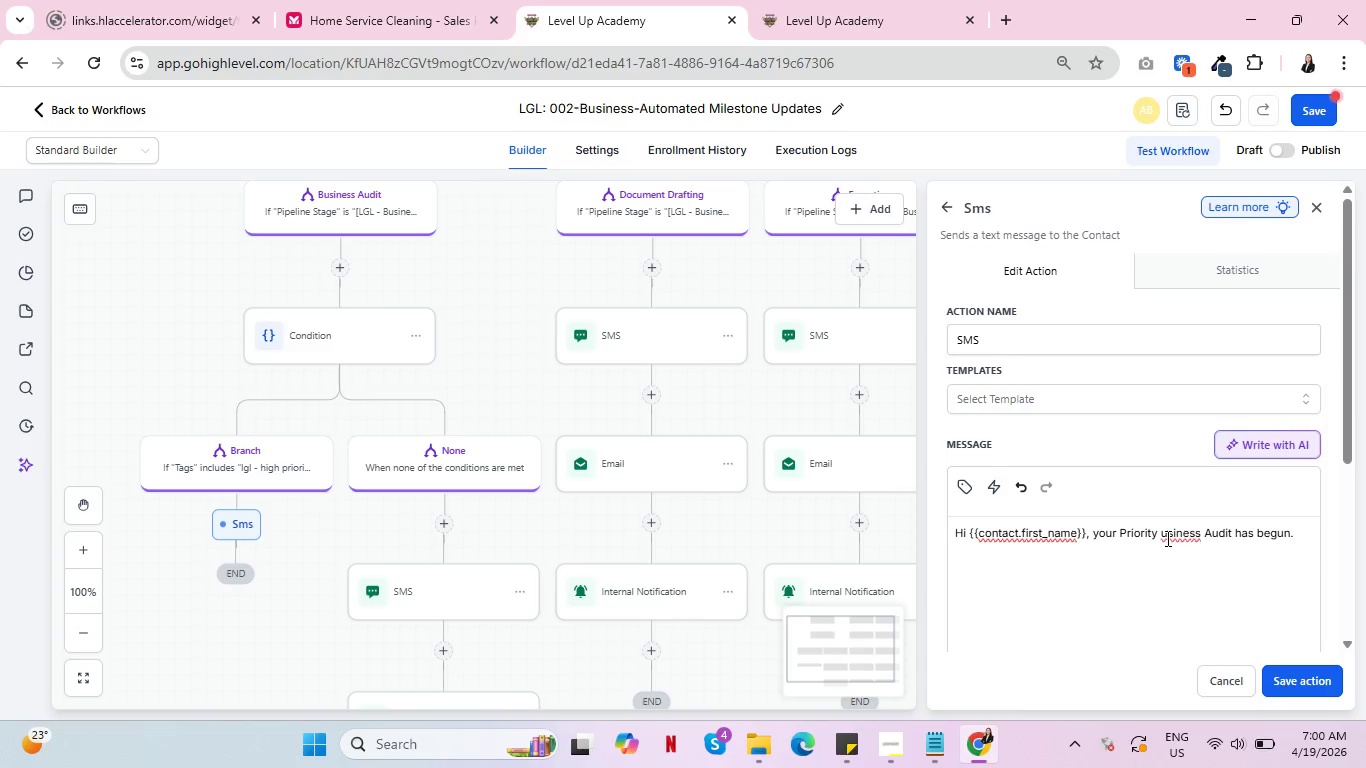 
key(Shift+ShiftRight)
 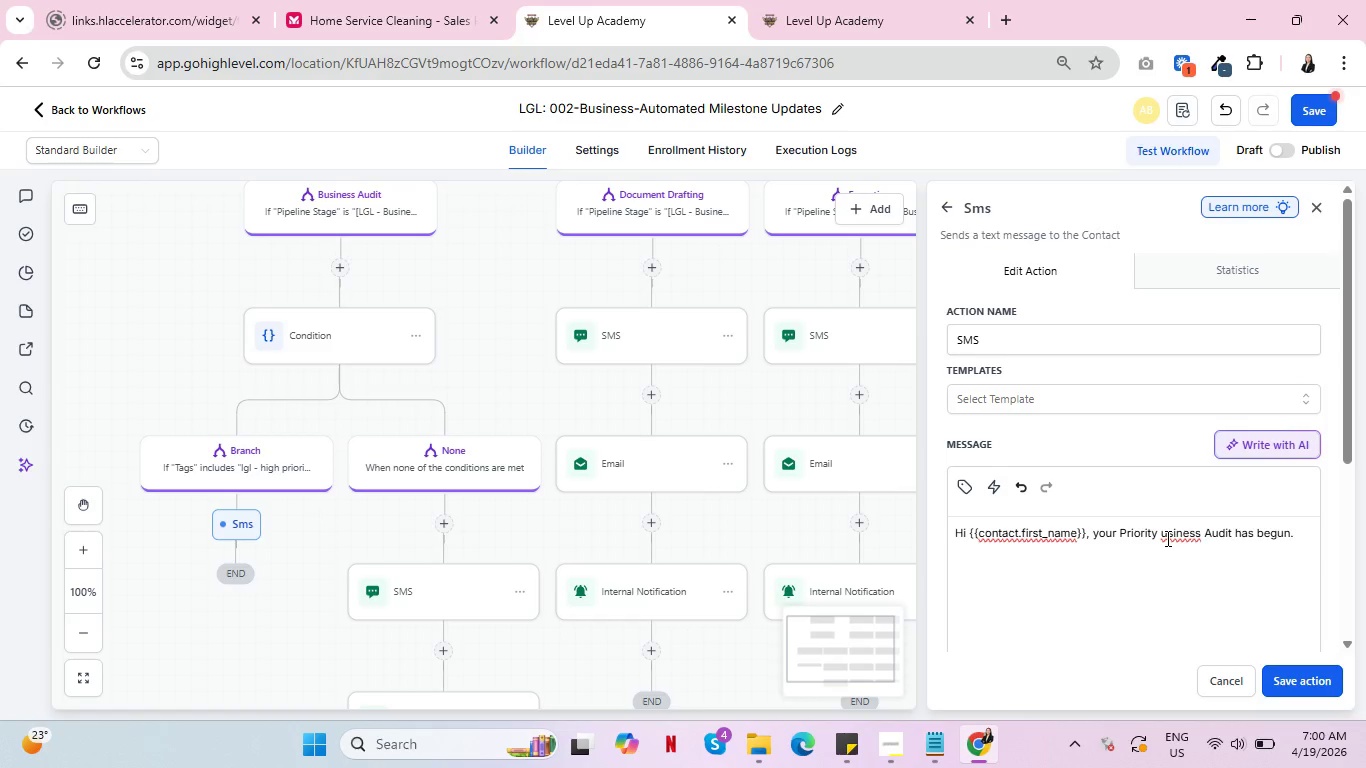 
key(Shift+B)
 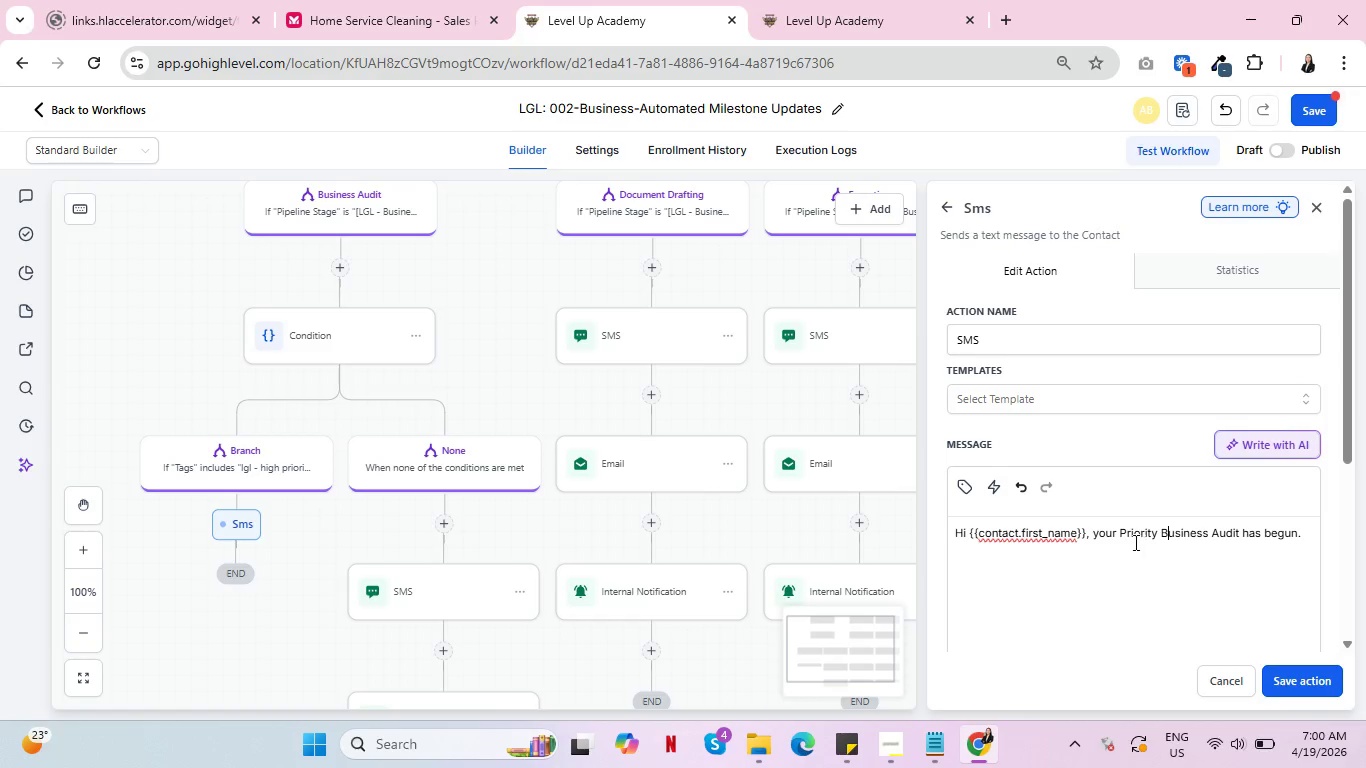 
left_click_drag(start_coordinate=[1121, 532], to_coordinate=[1238, 532])
 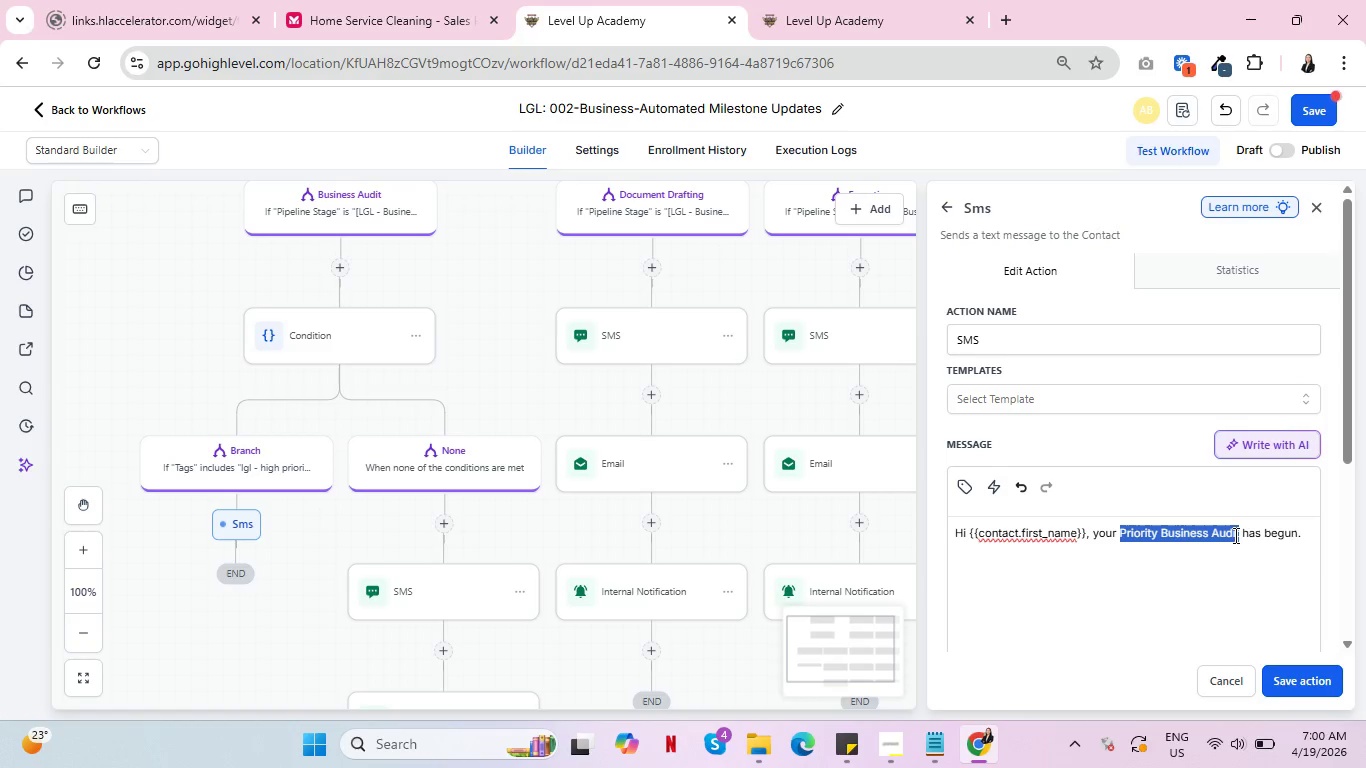 
key(Control+B)
 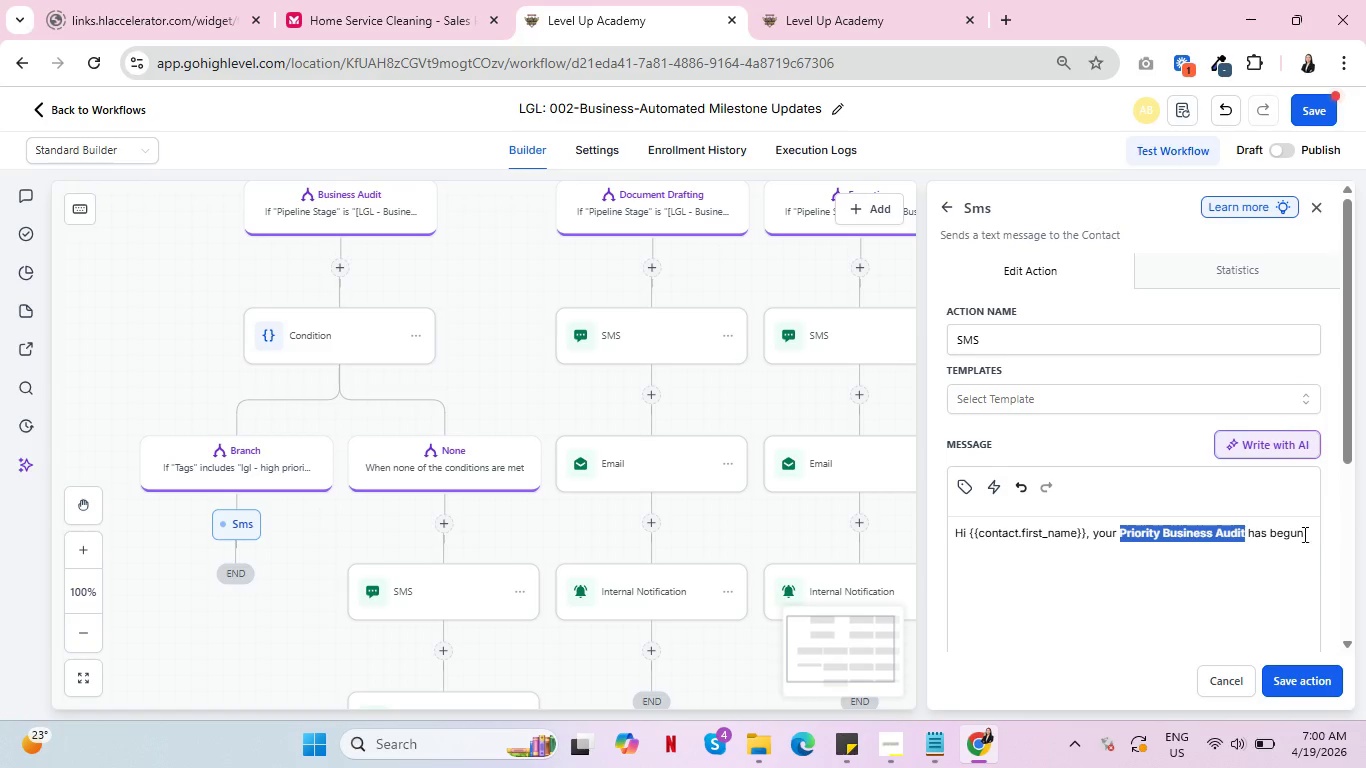 
left_click([1303, 534])
 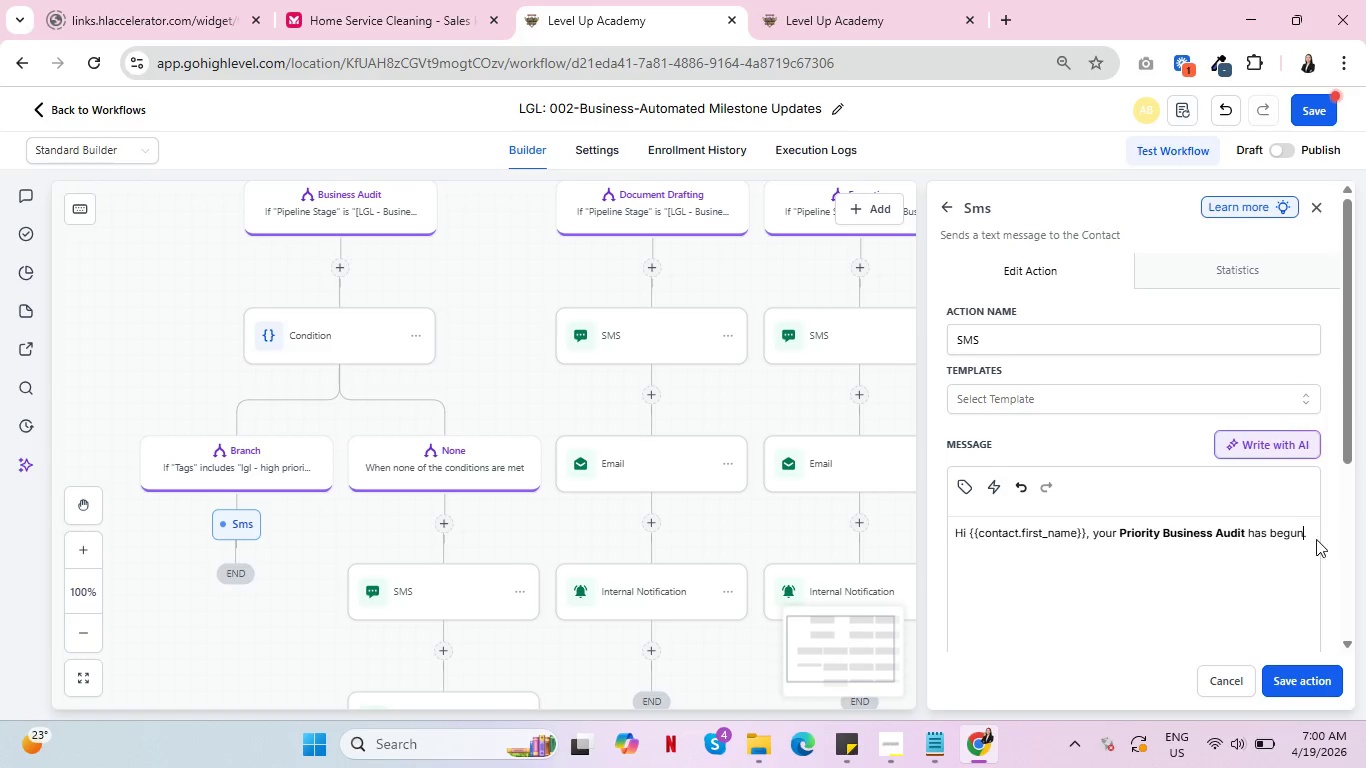 
left_click([1313, 536])
 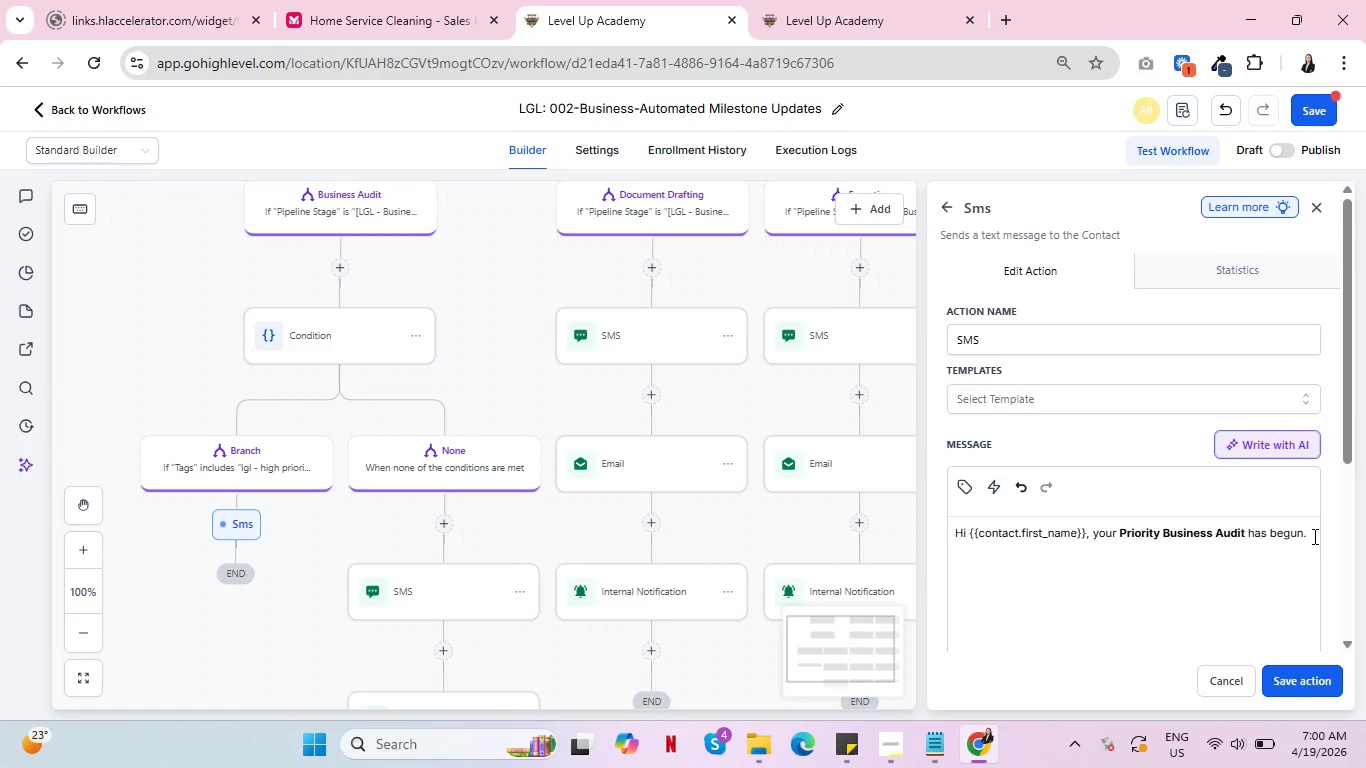 
type( We are deep-diving into yor)
key(Backspace)
type(ur )
 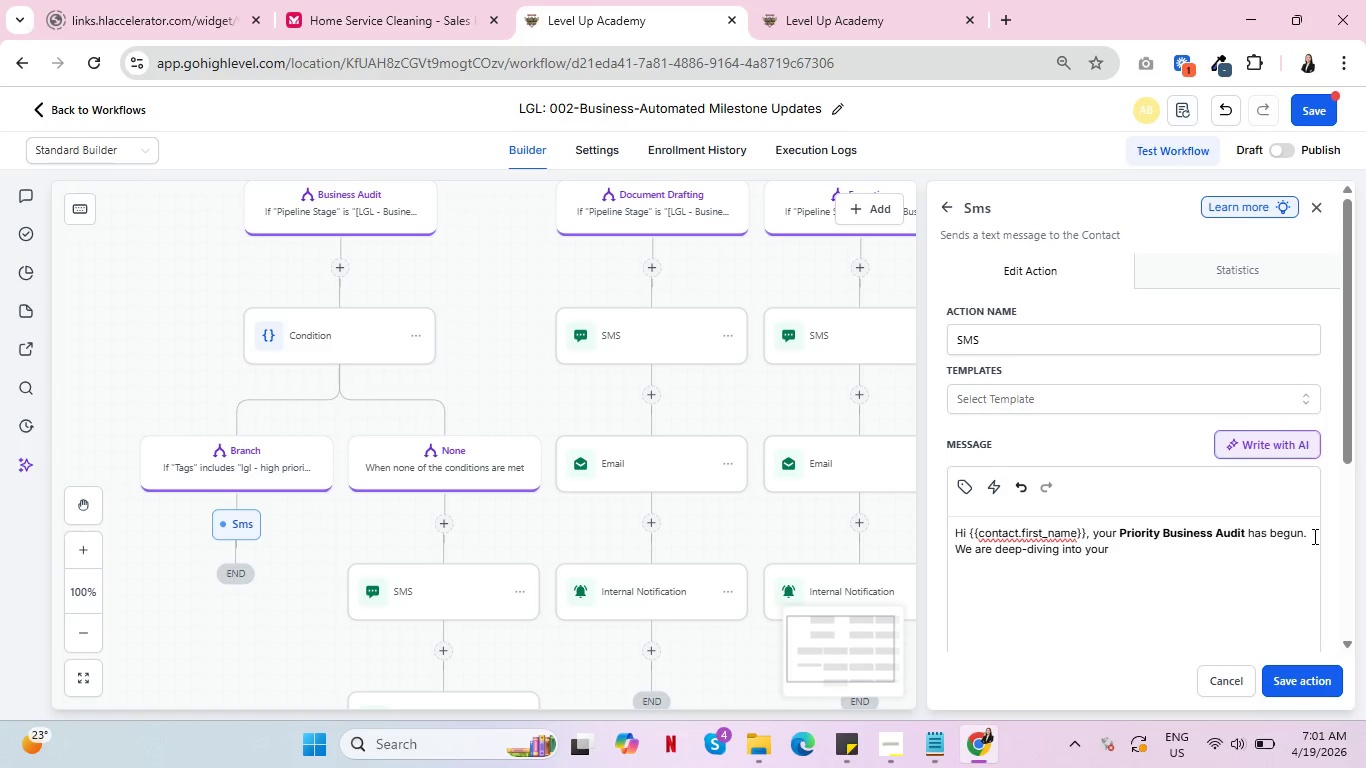 
wait(25.83)
 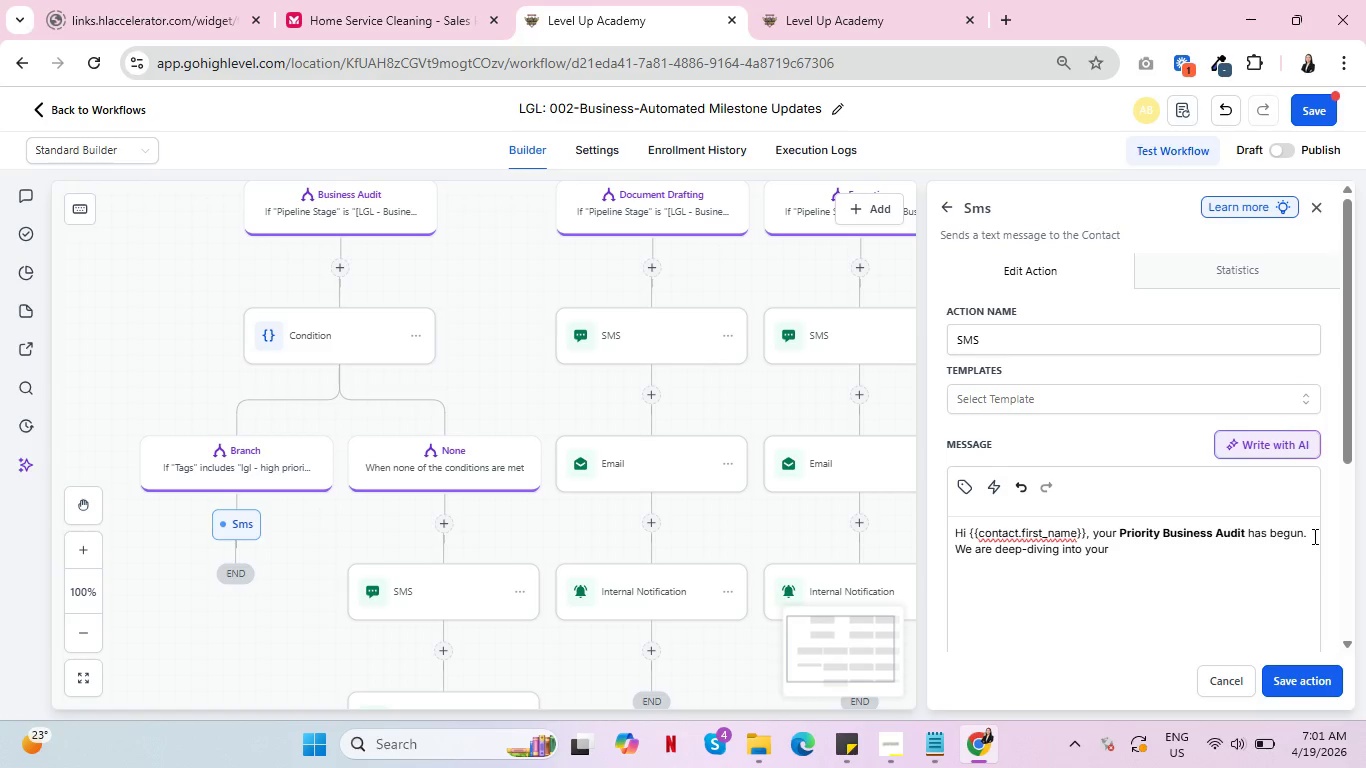 
type(ins)
key(Backspace)
type(fastracture to s)
key(Backspace)
 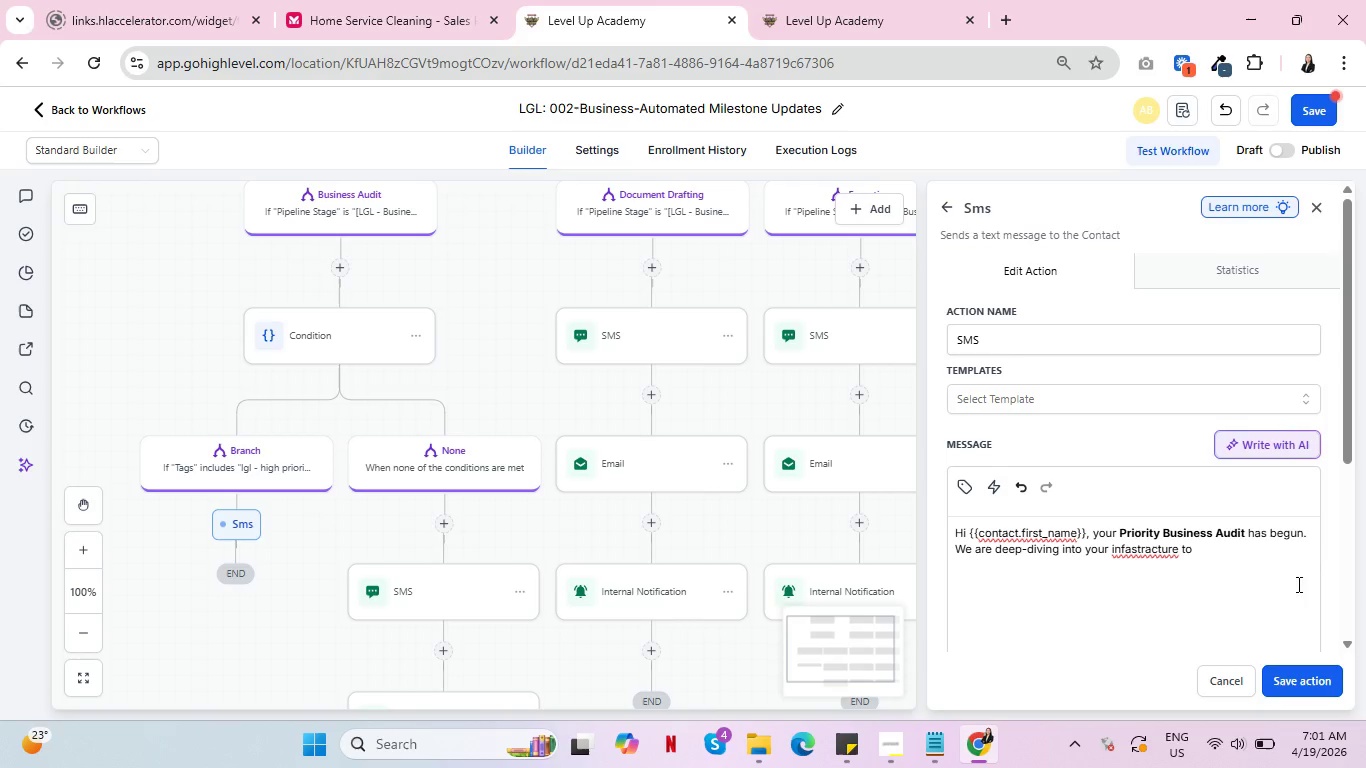 
right_click([1137, 555])
 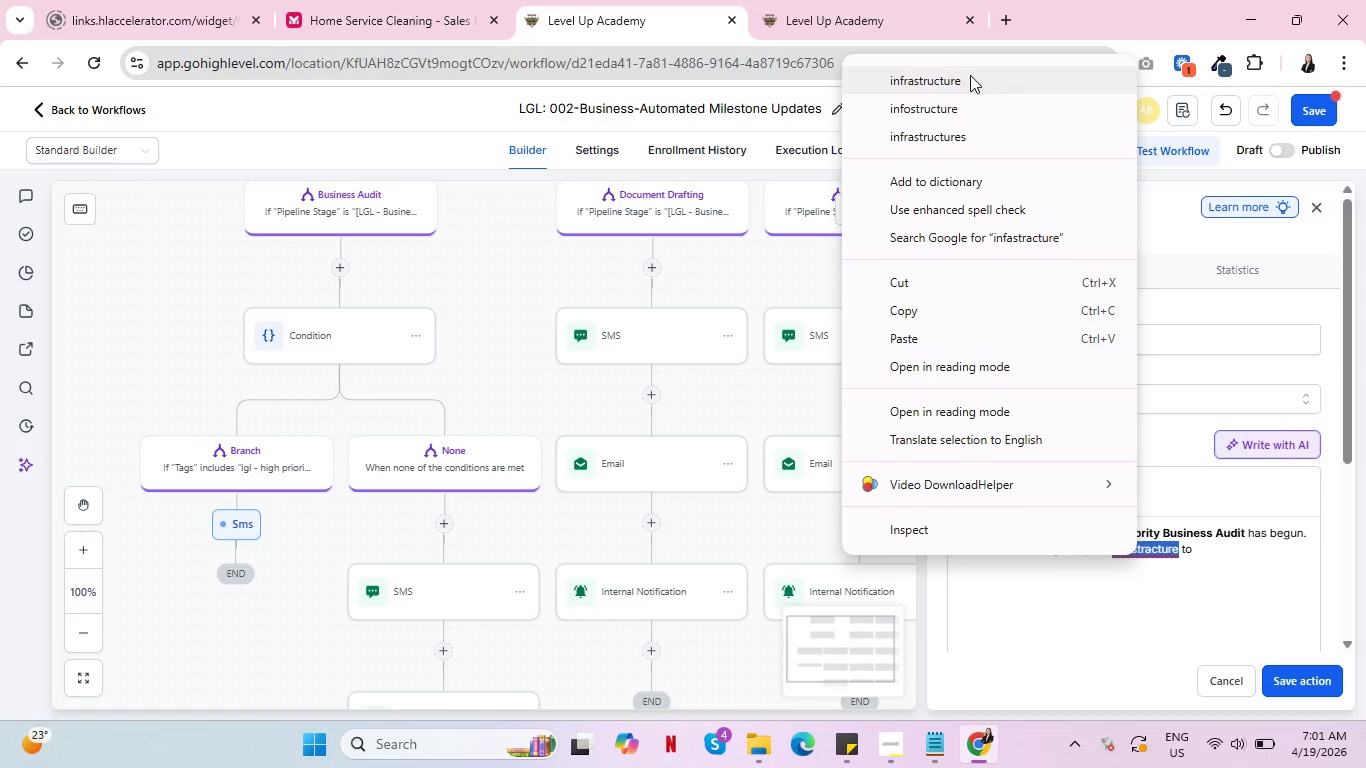 
left_click([973, 75])
 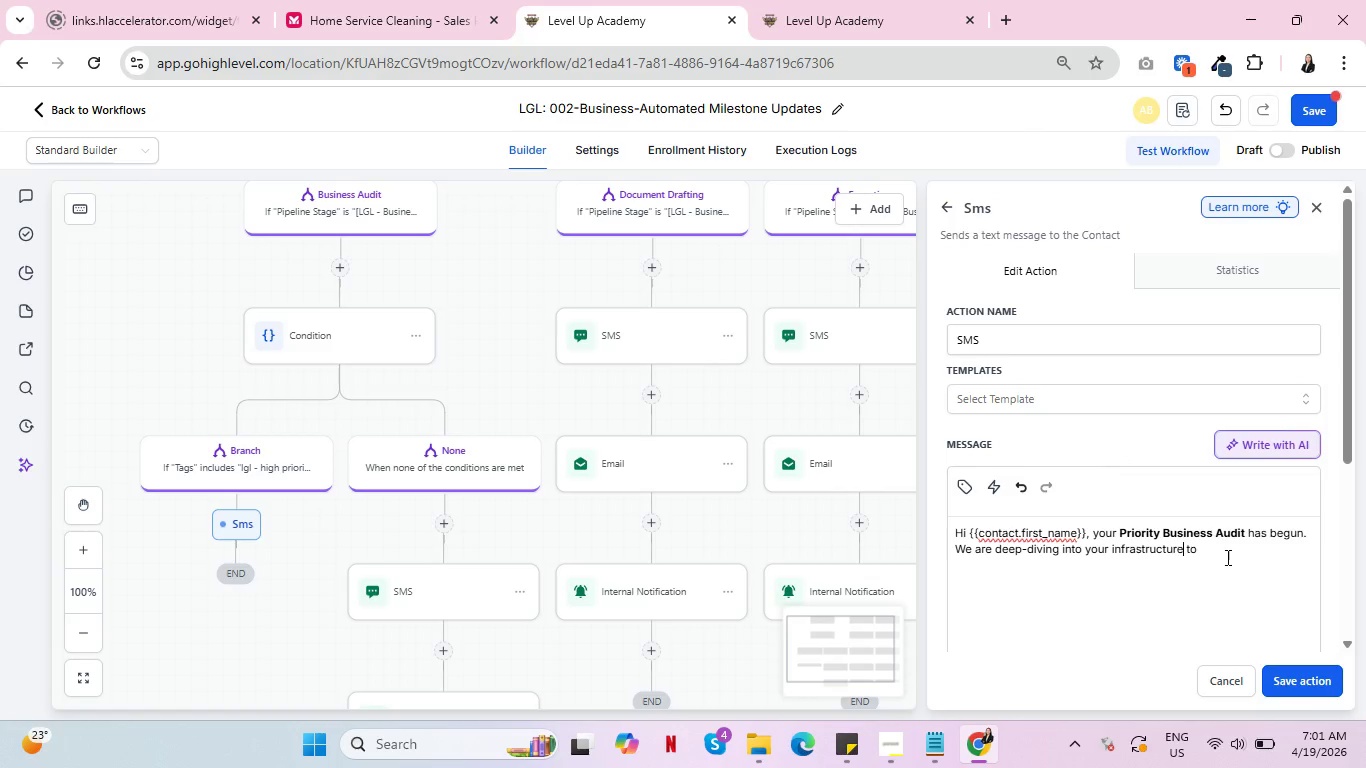 
left_click([1230, 560])
 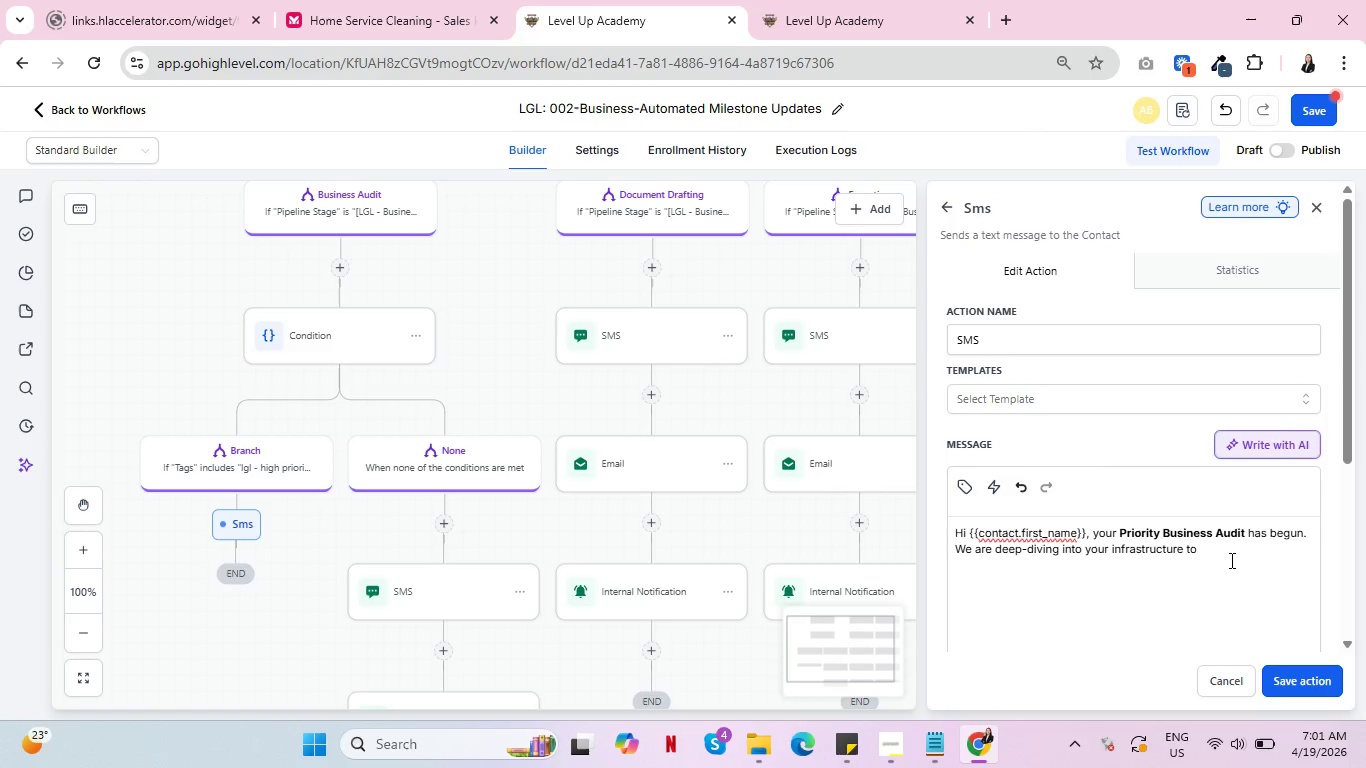 
type(ensure your sy)
 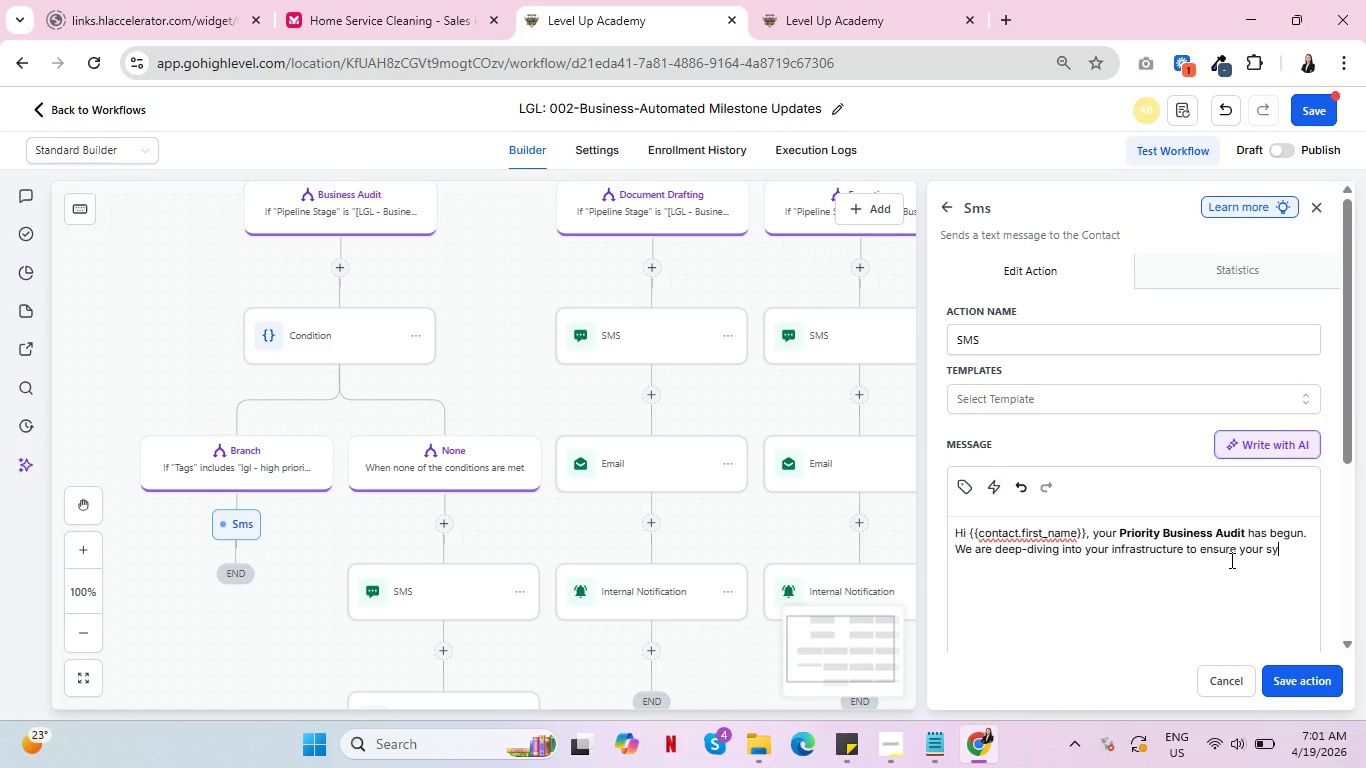 
key(Backspace)
key(Backspace)
type(team of )
 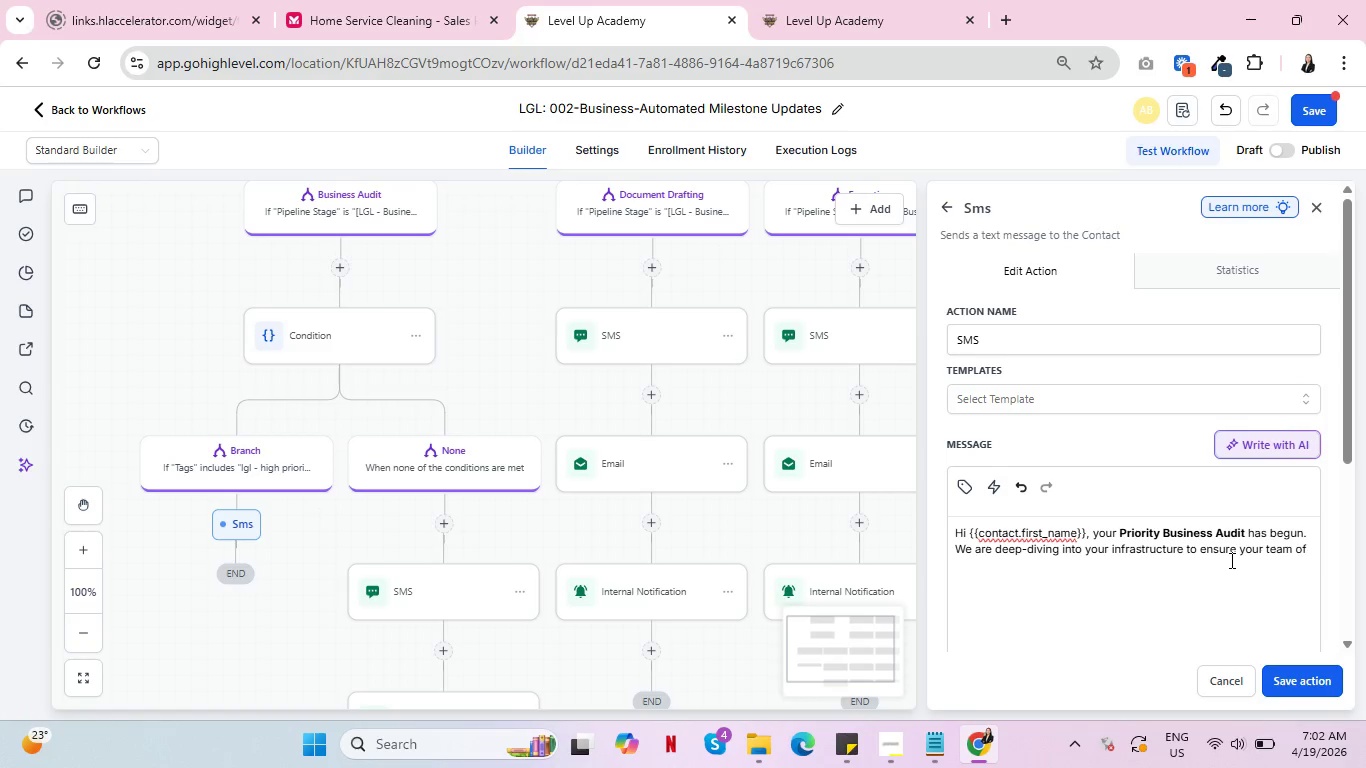 
wait(50.58)
 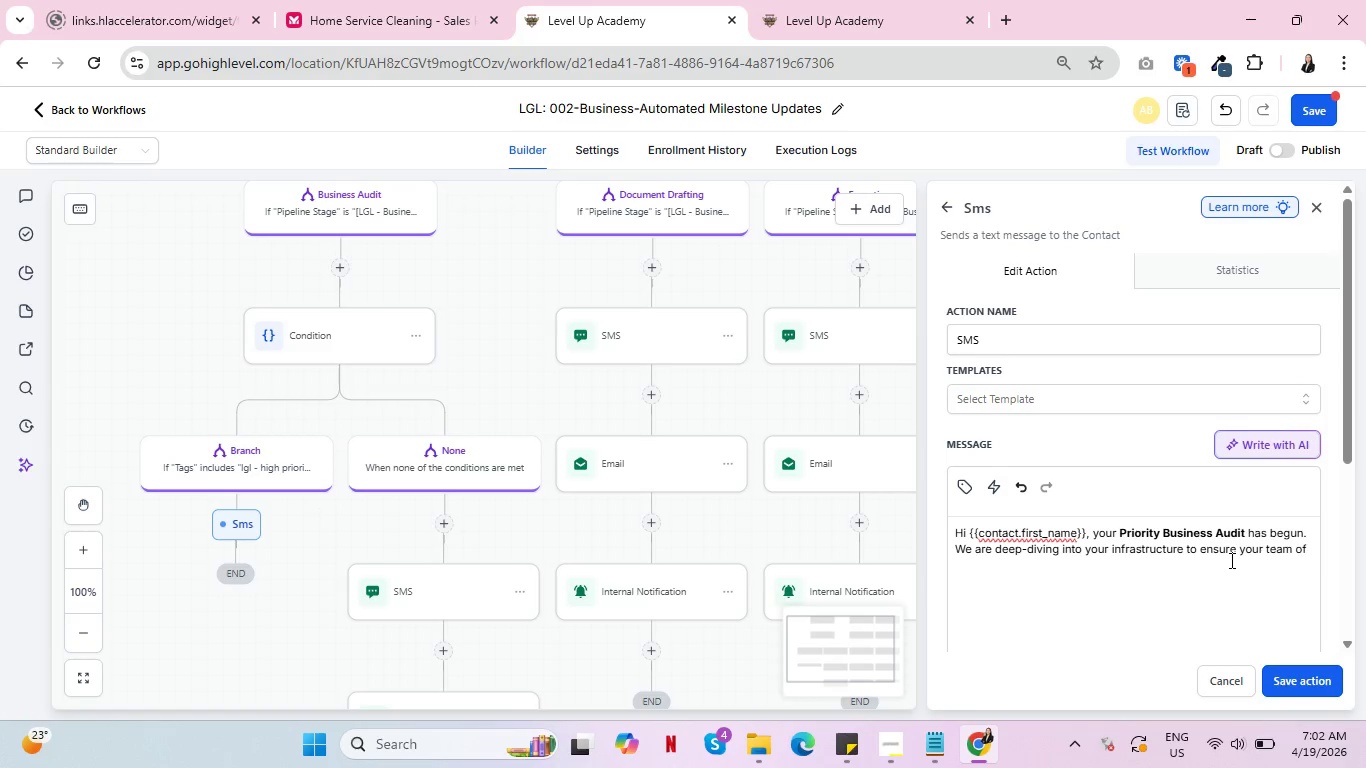 
key(Space)
 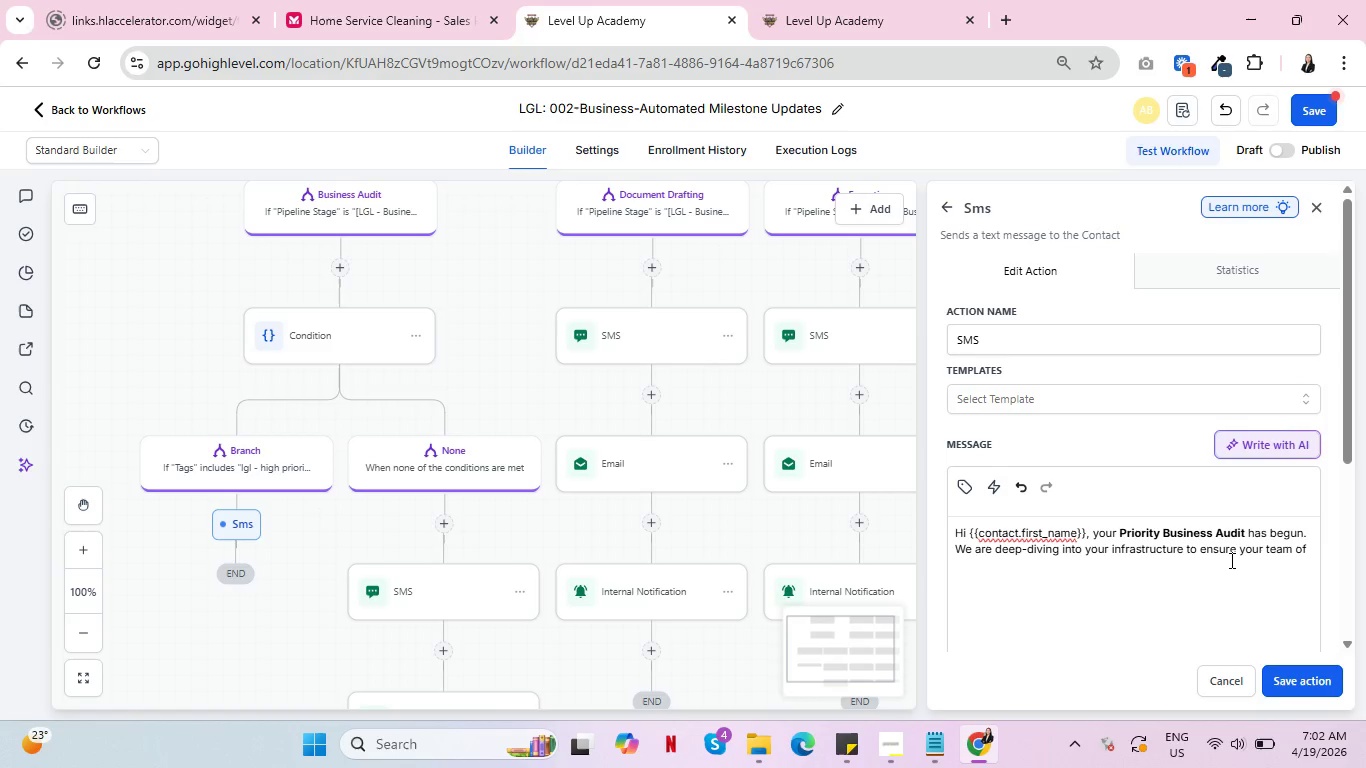 
key(Backspace)
 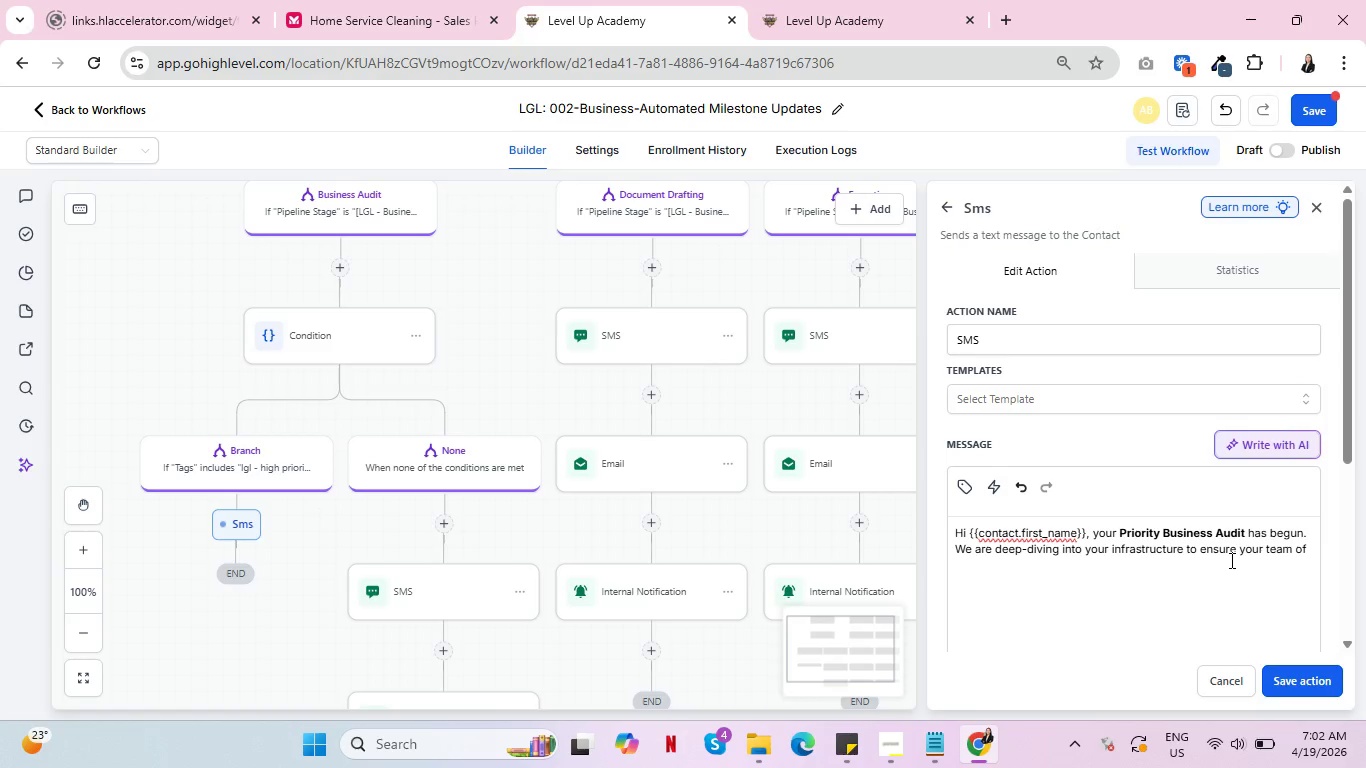 
wait(10.3)
 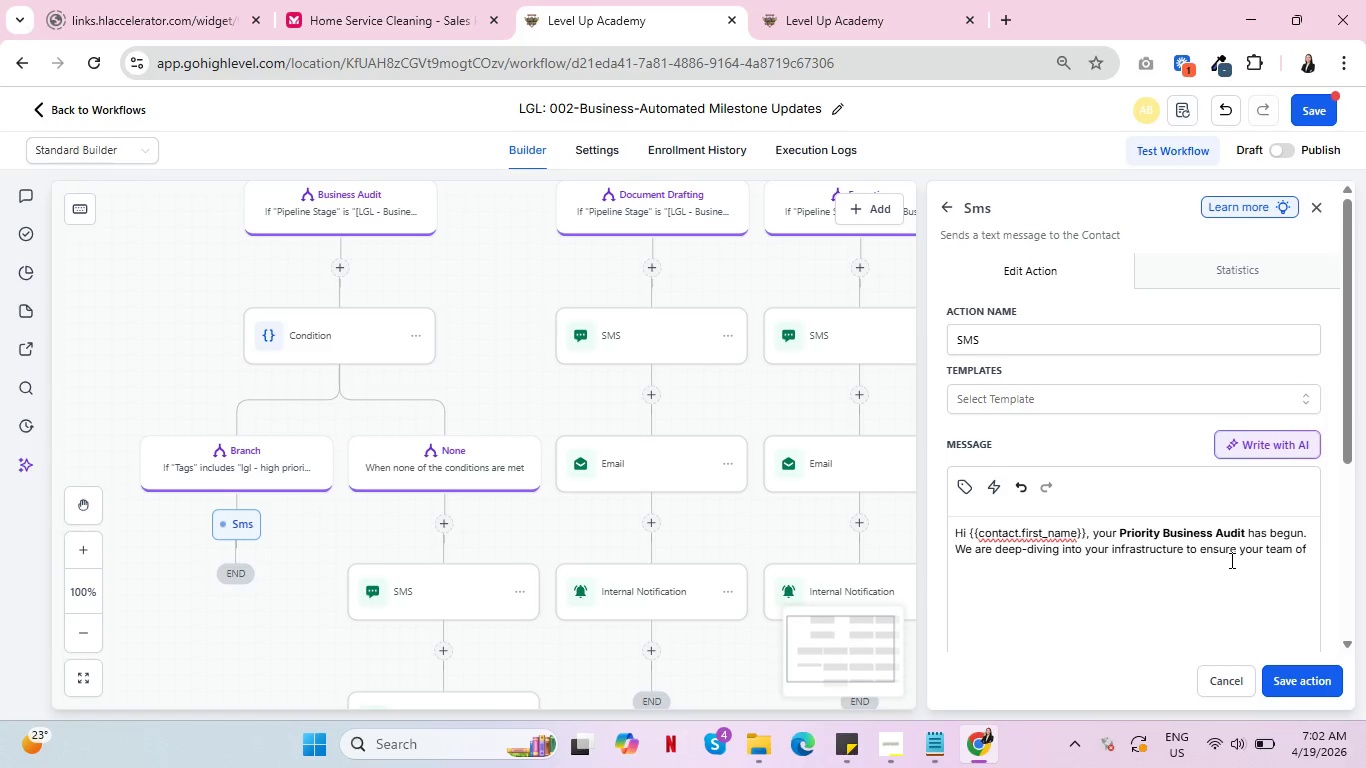 
left_click([963, 488])
 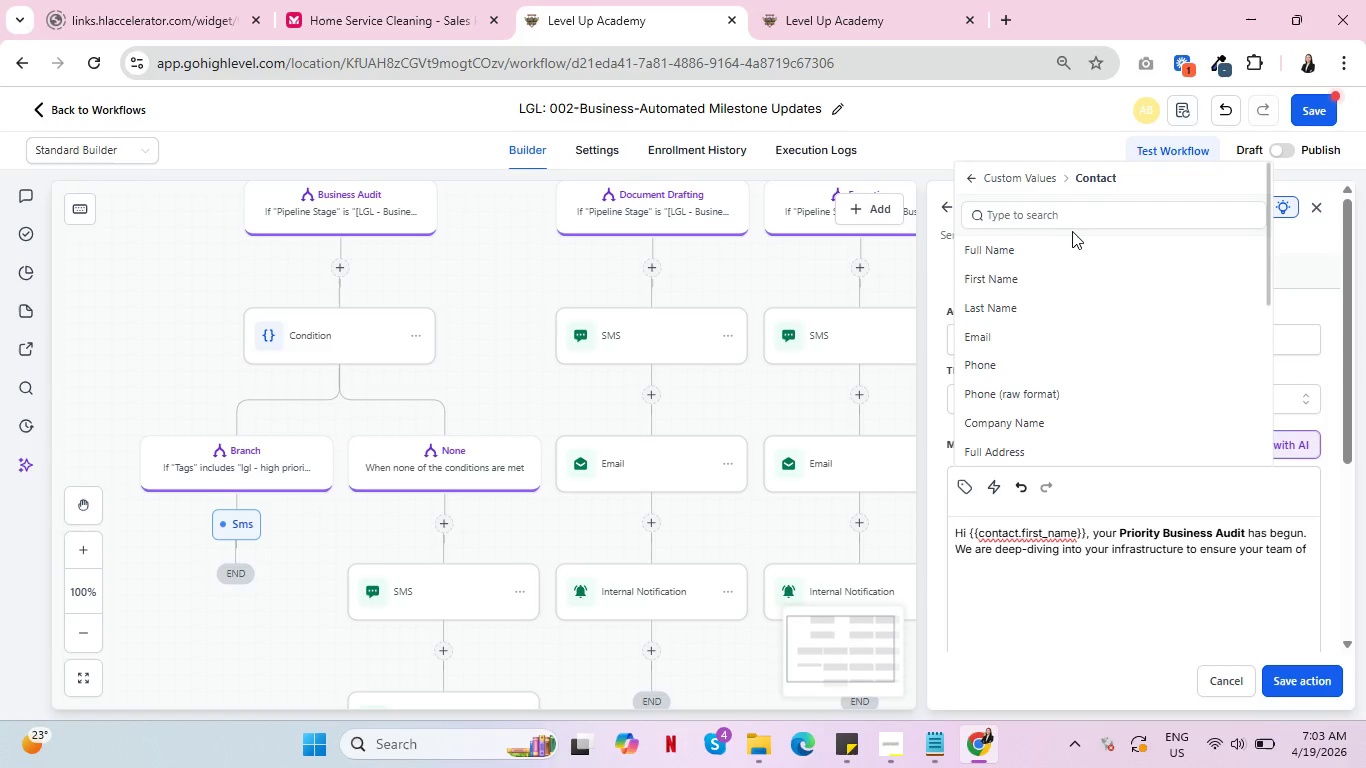 
scroll: coordinate [1097, 357], scroll_direction: down, amount: 7.0
 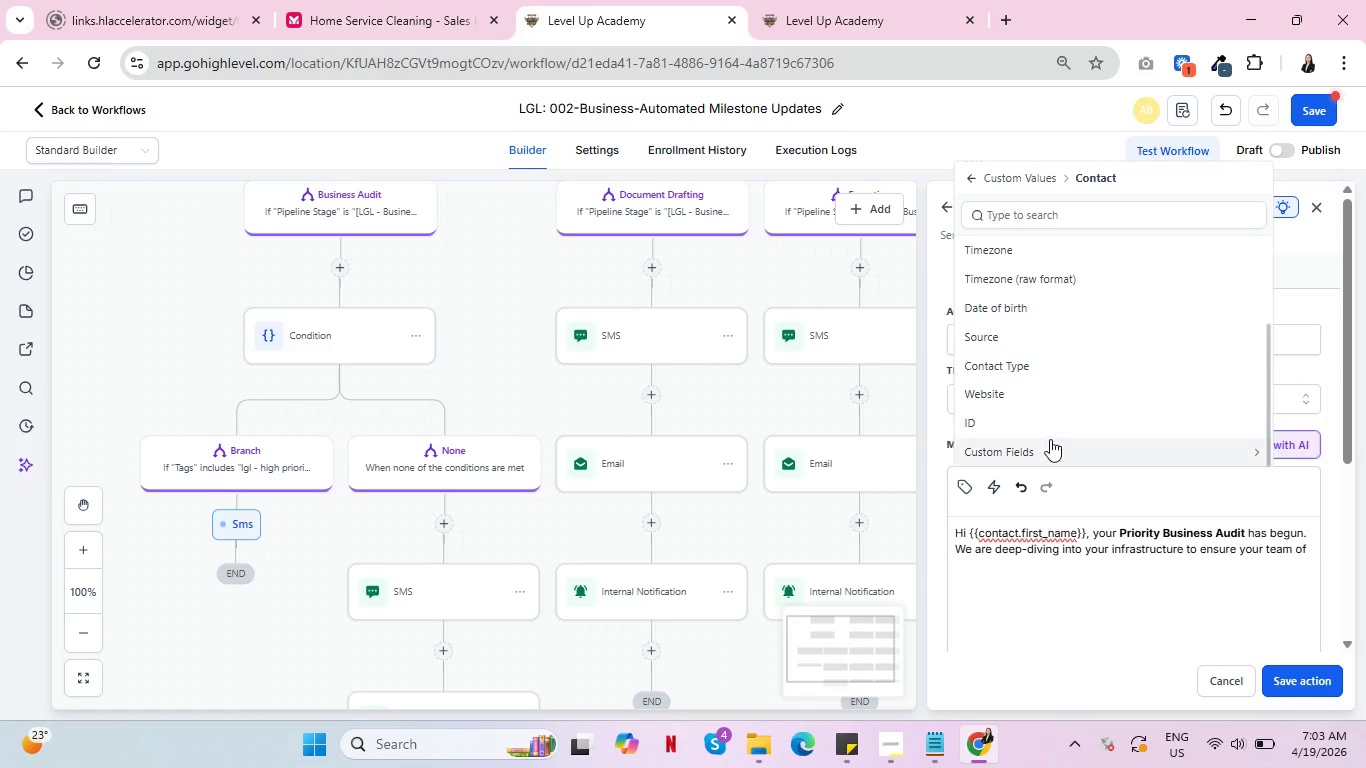 
left_click([1048, 446])
 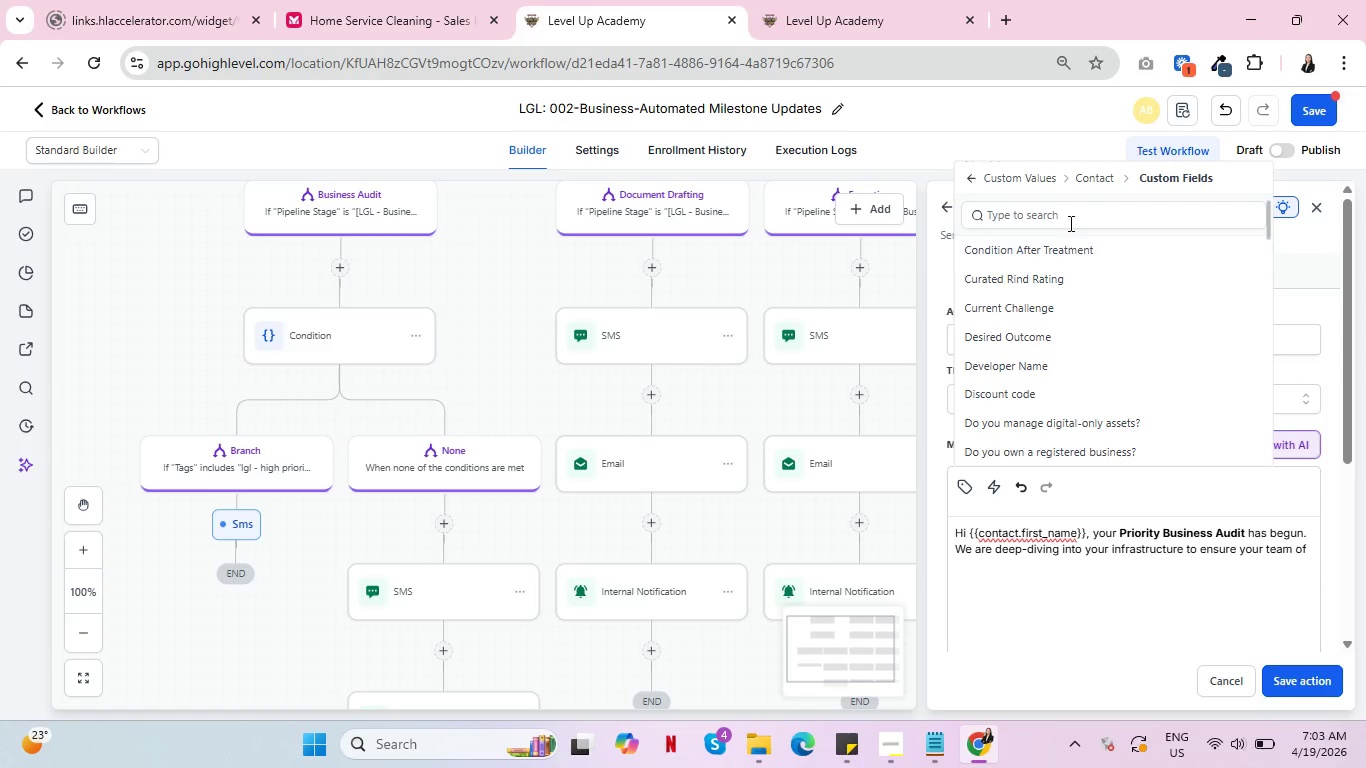 
left_click([1069, 214])
 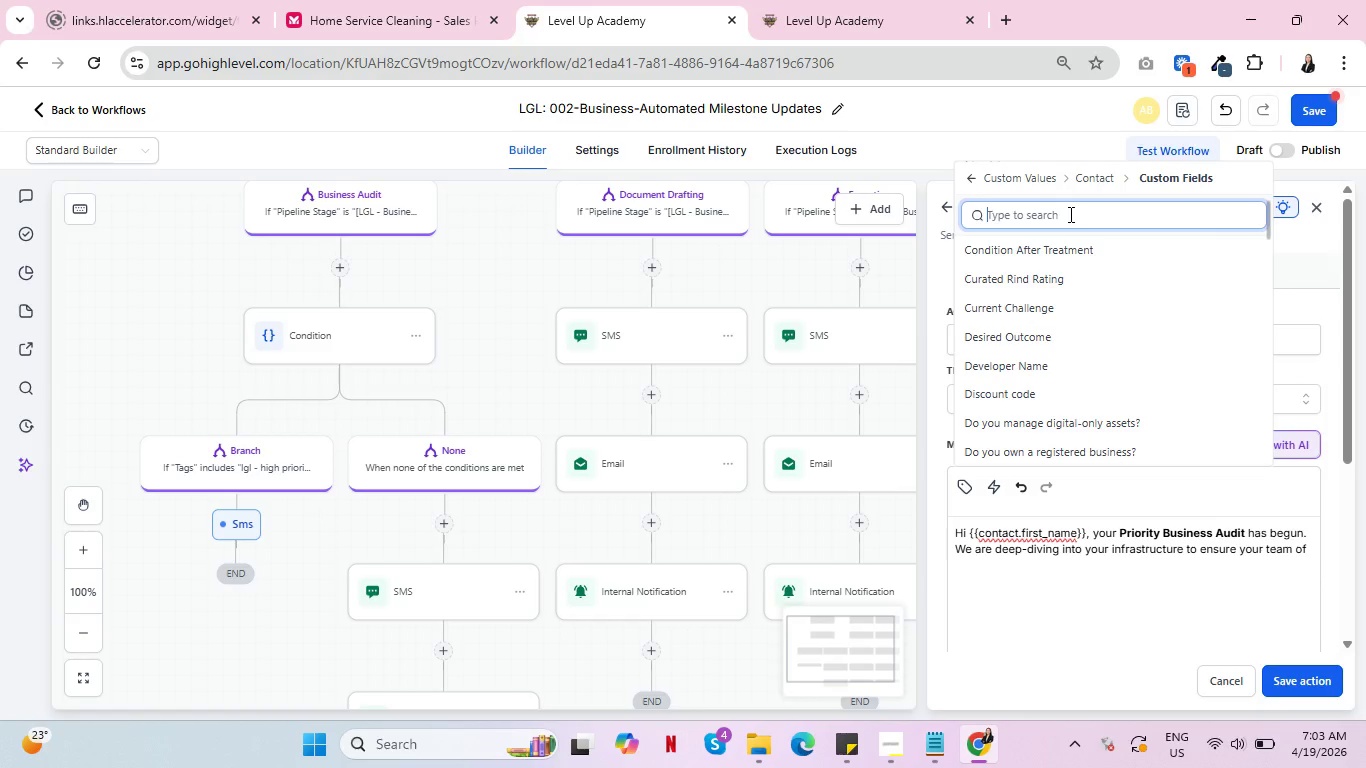 
type(no)
 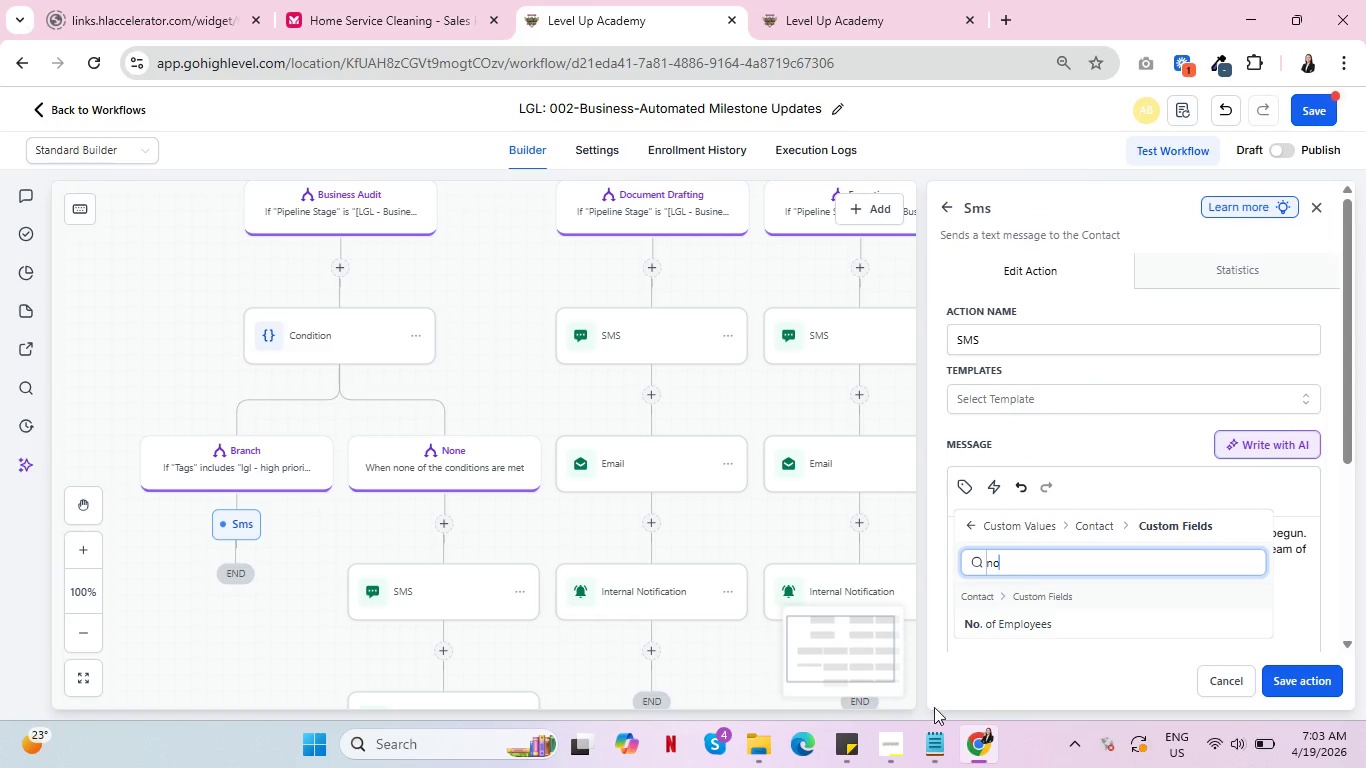 
left_click([1056, 618])
 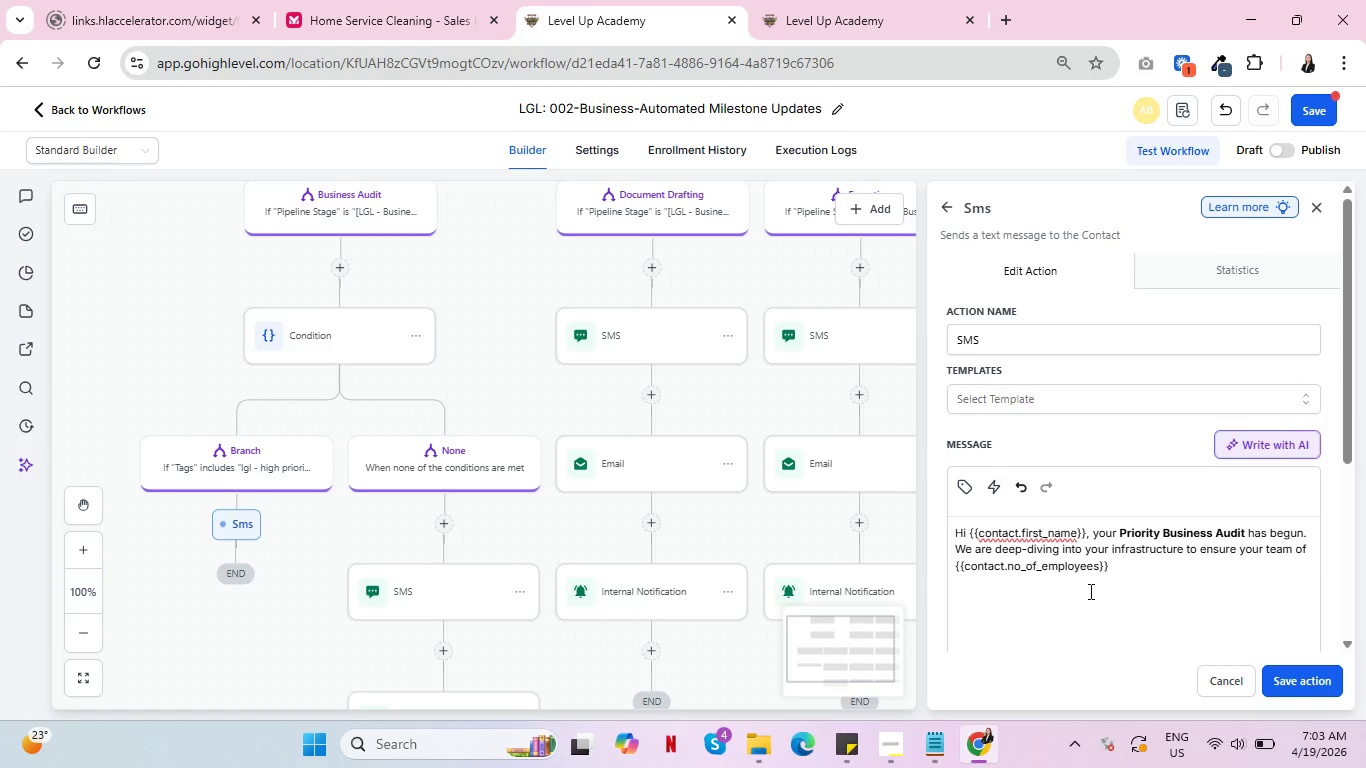 
wait(13.69)
 